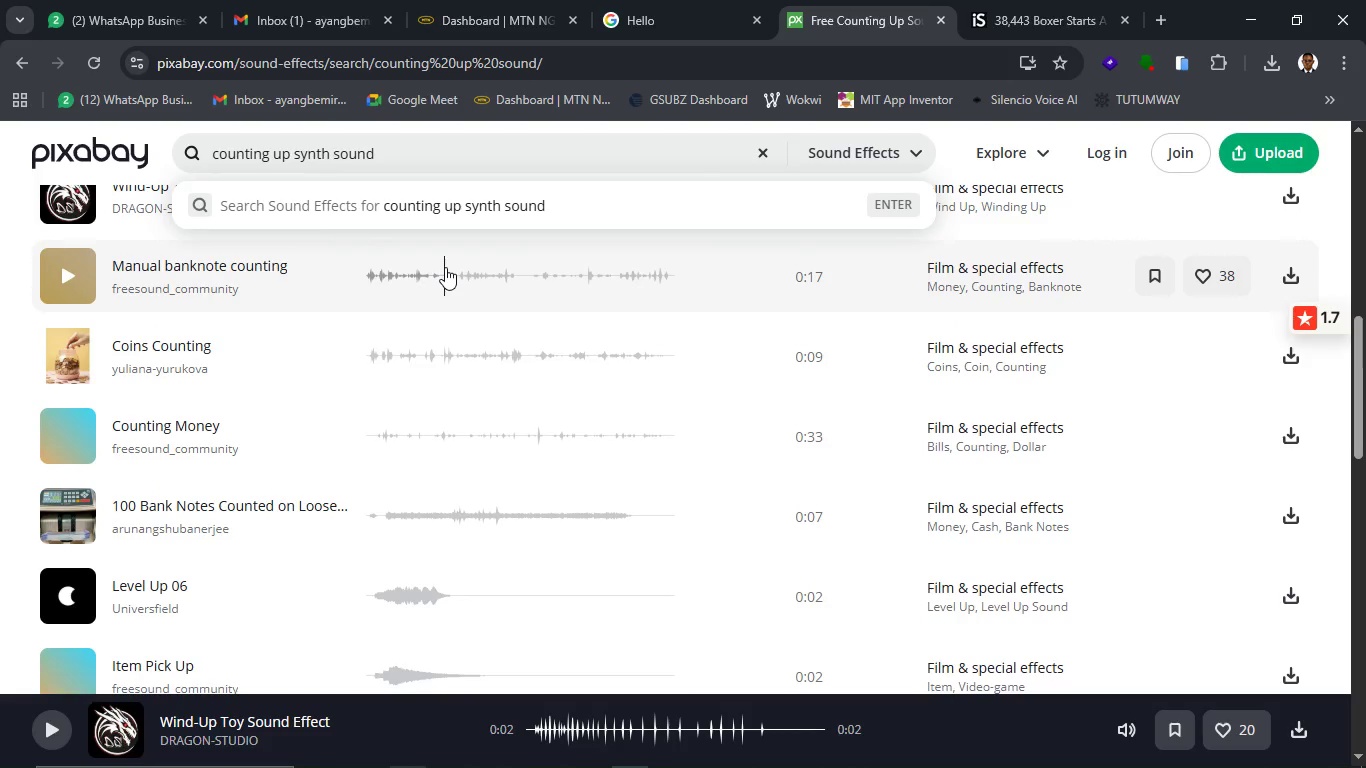 
key(Enter)
 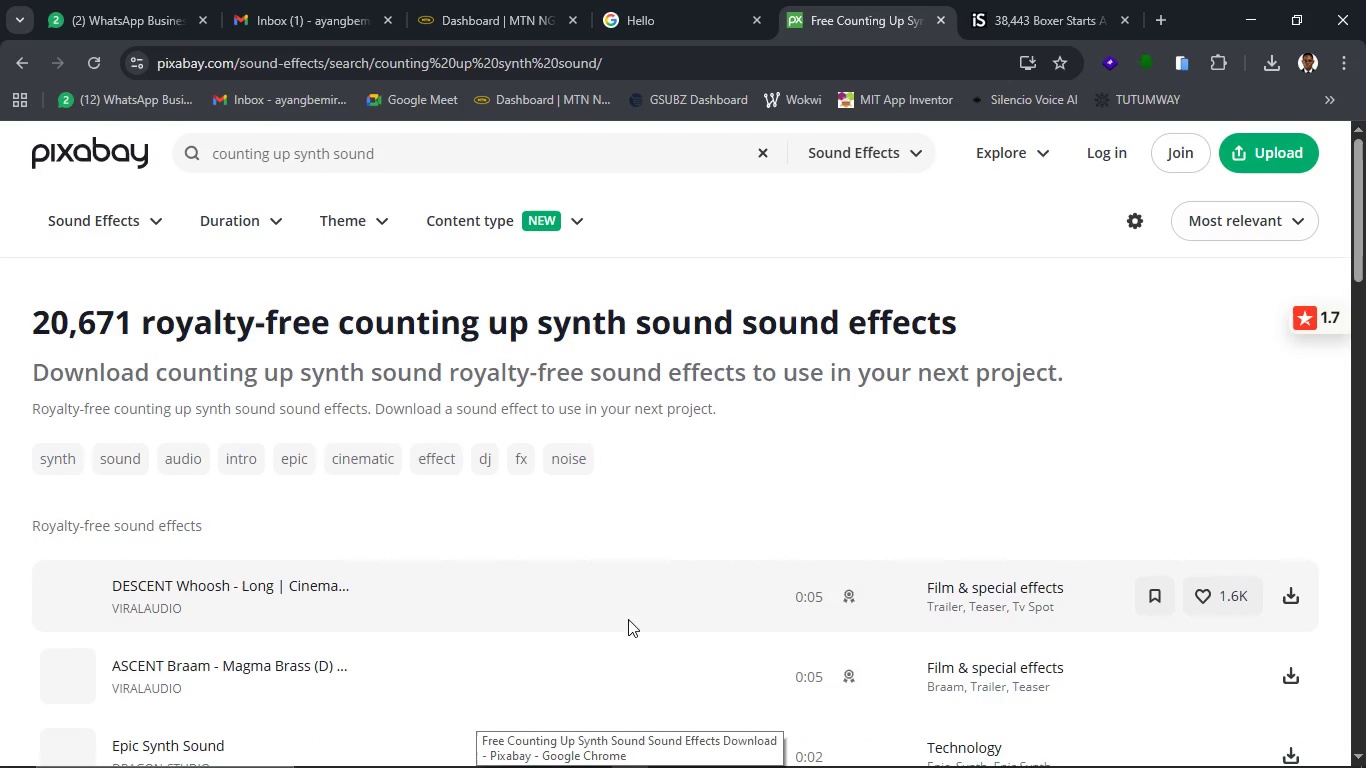 
wait(9.89)
 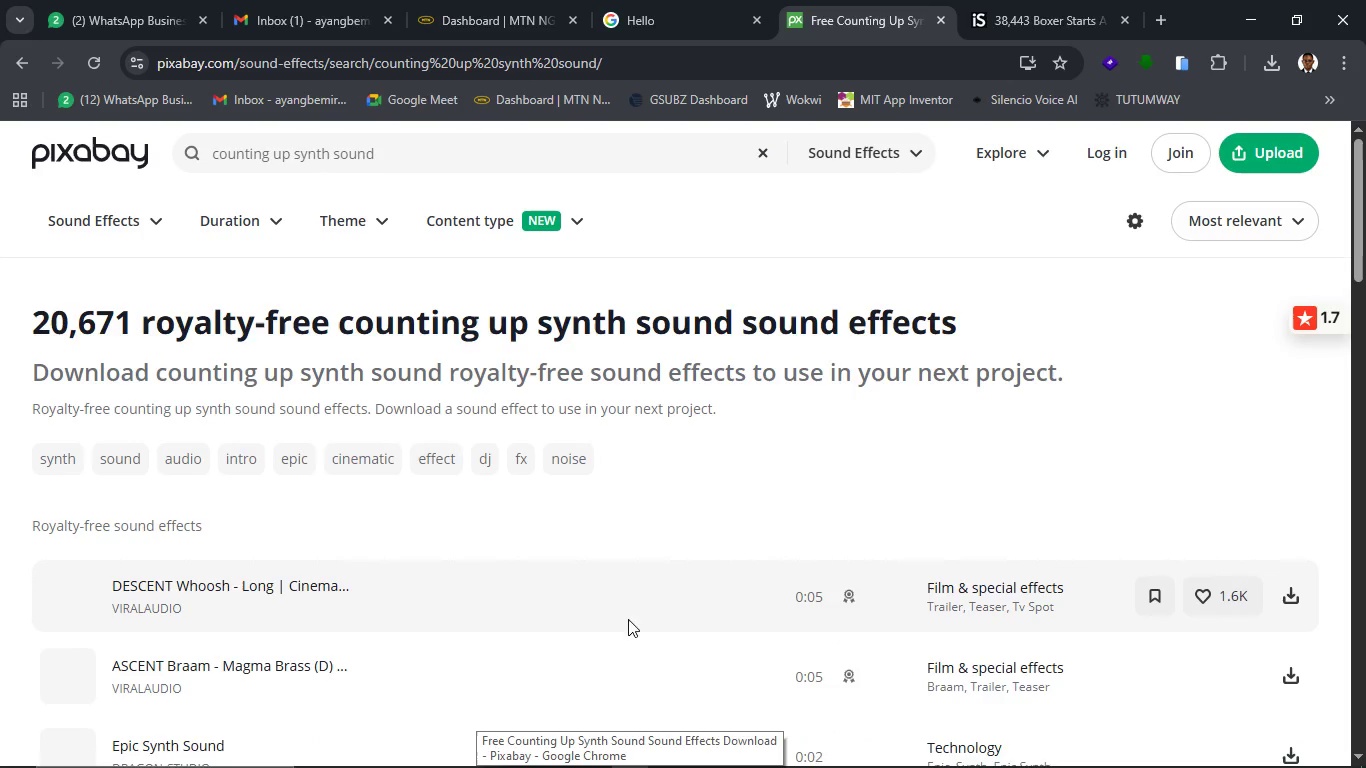 
scroll: coordinate [101, 669], scroll_direction: down, amount: 3.0
 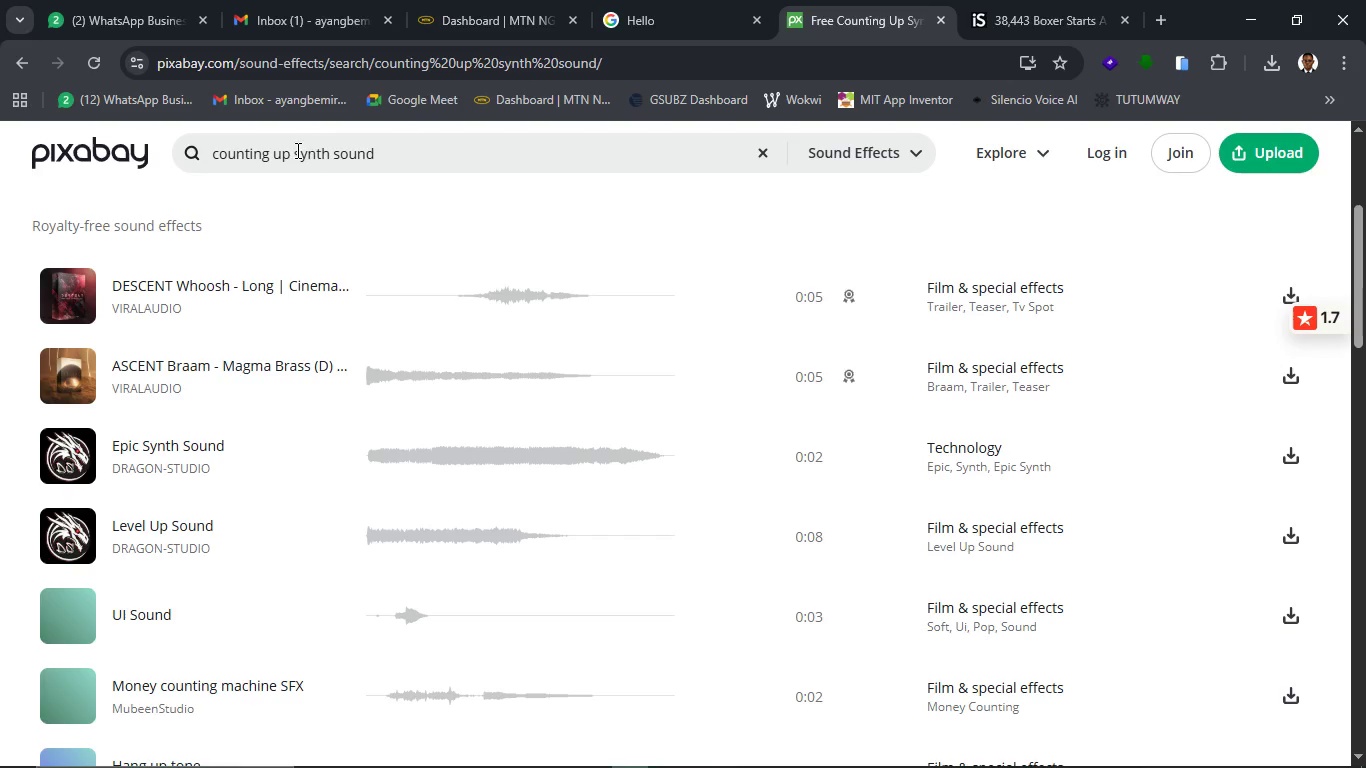 
left_click([323, 158])
 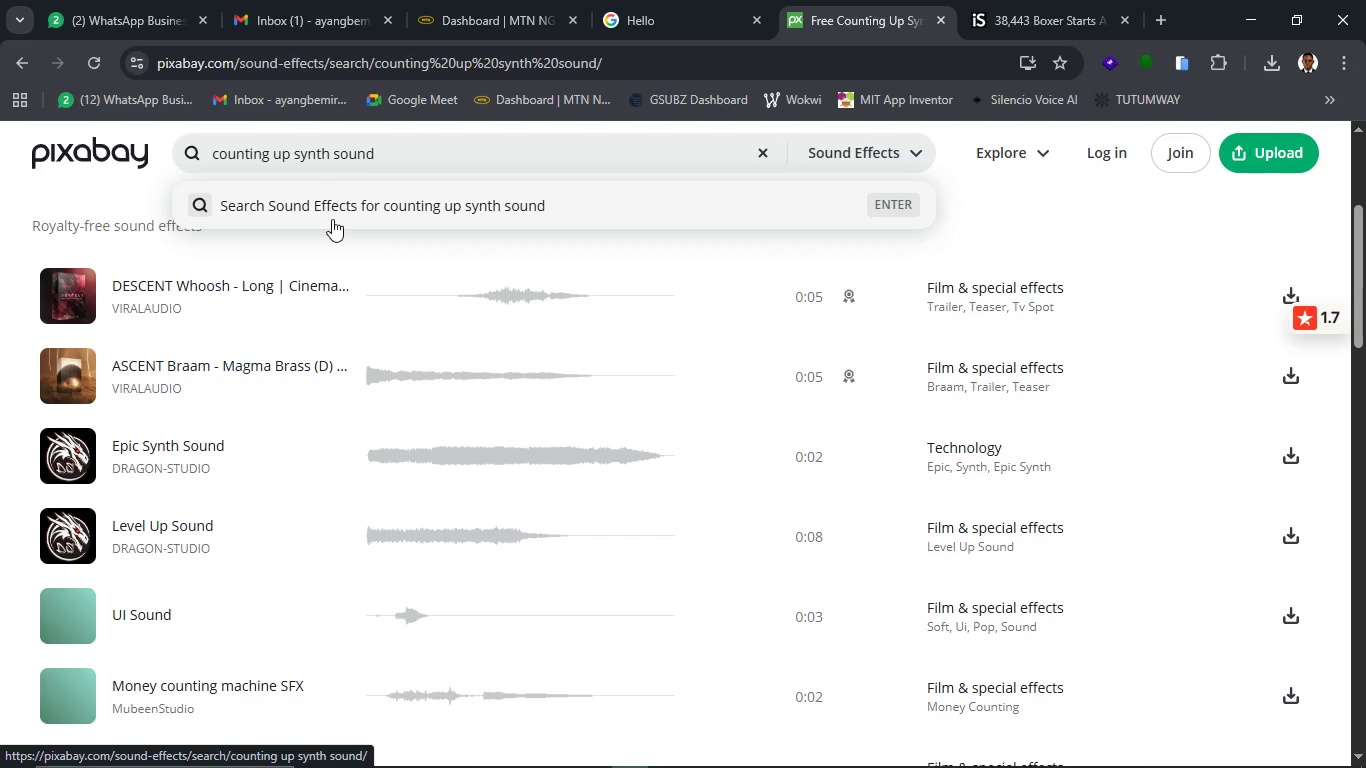 
key(ArrowRight)
 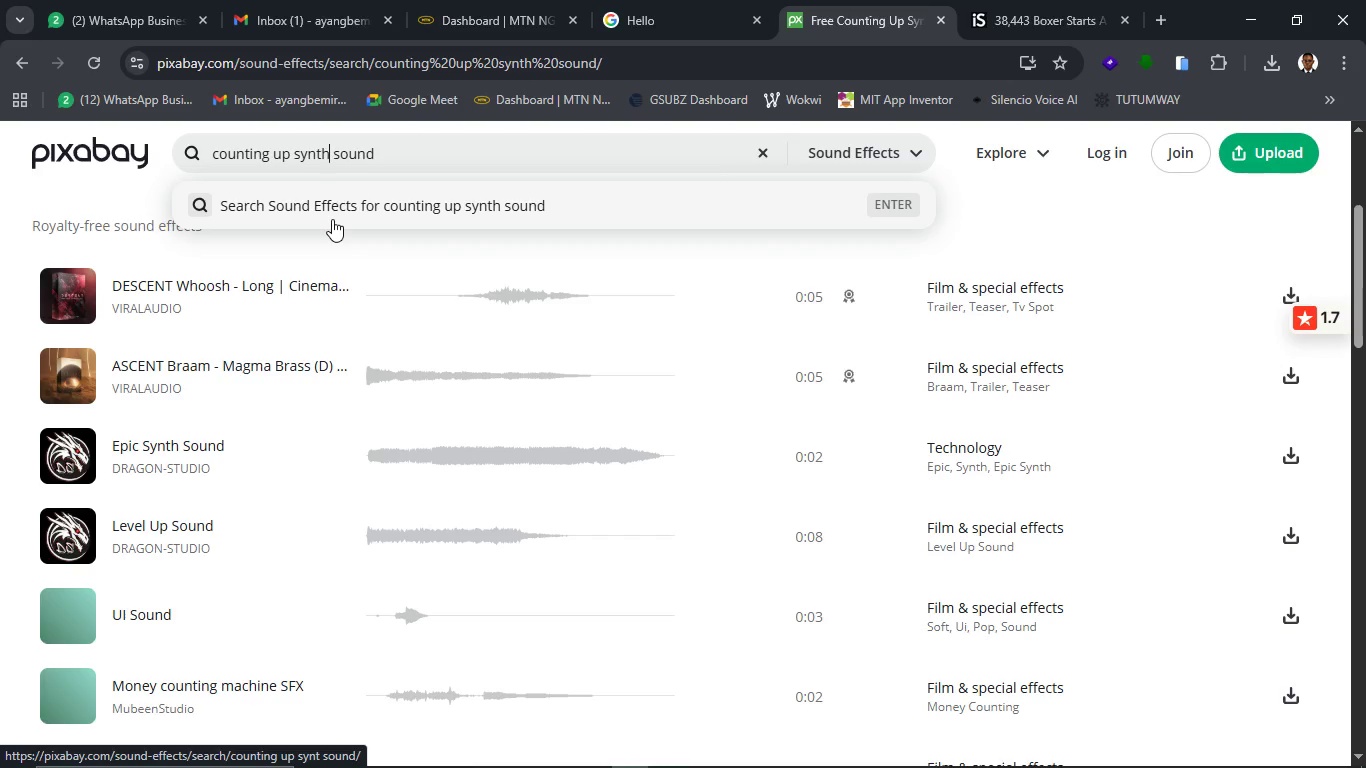 
hold_key(key=Backspace, duration=1.45)
 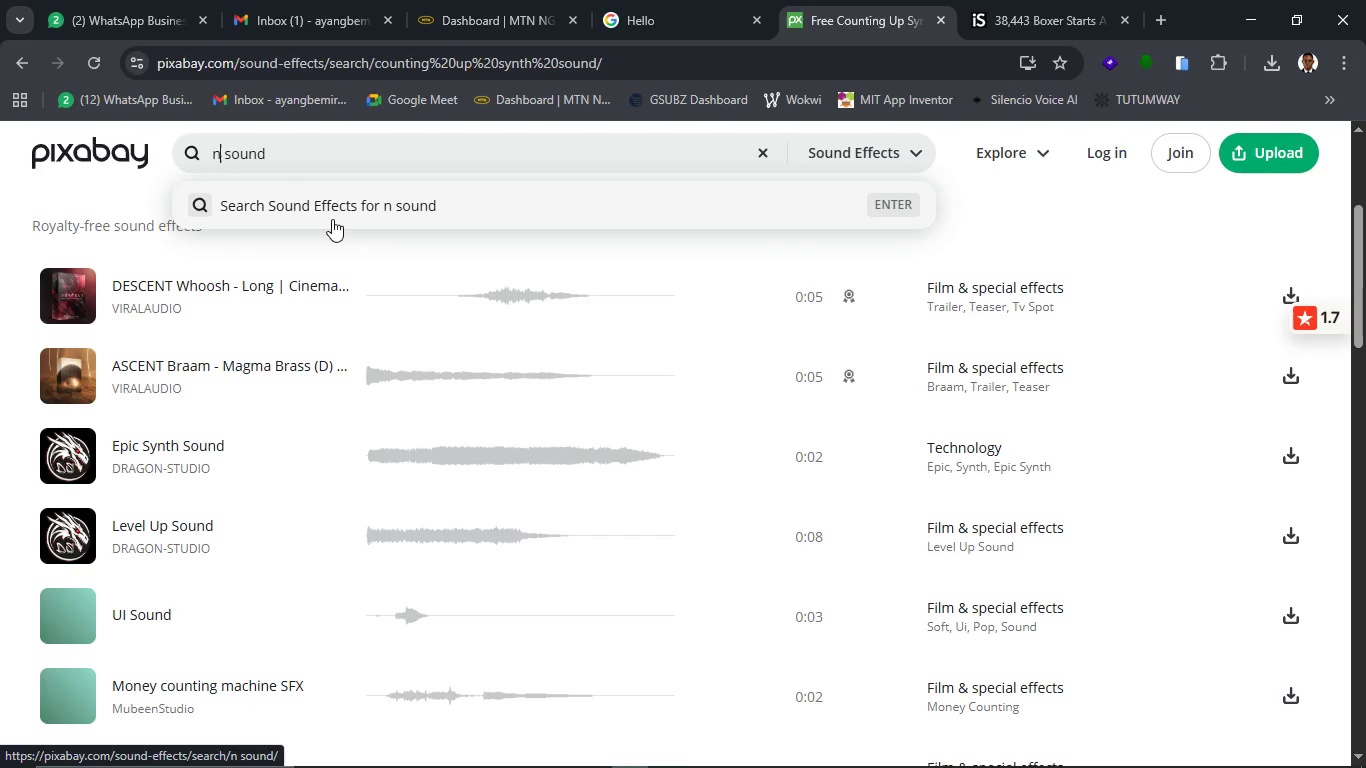 
type(number counting up)
 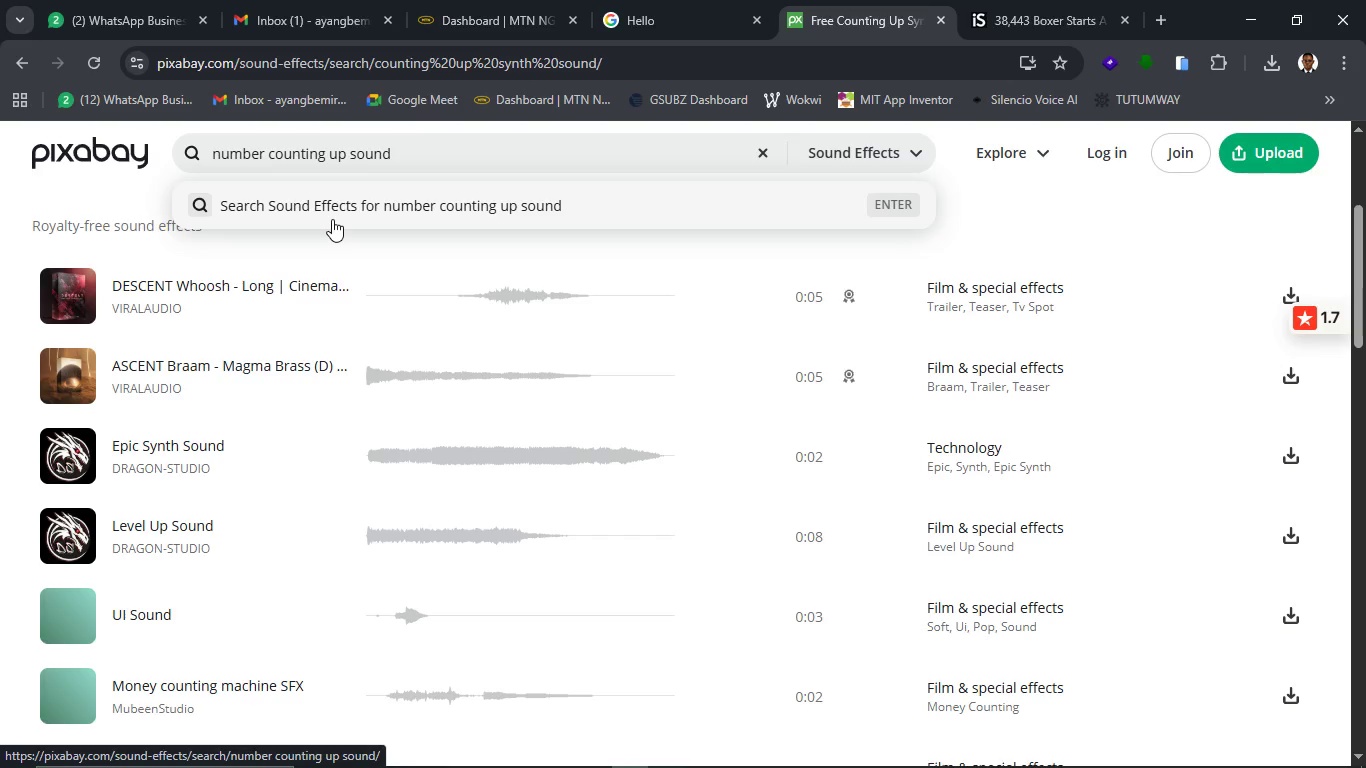 
key(Enter)
 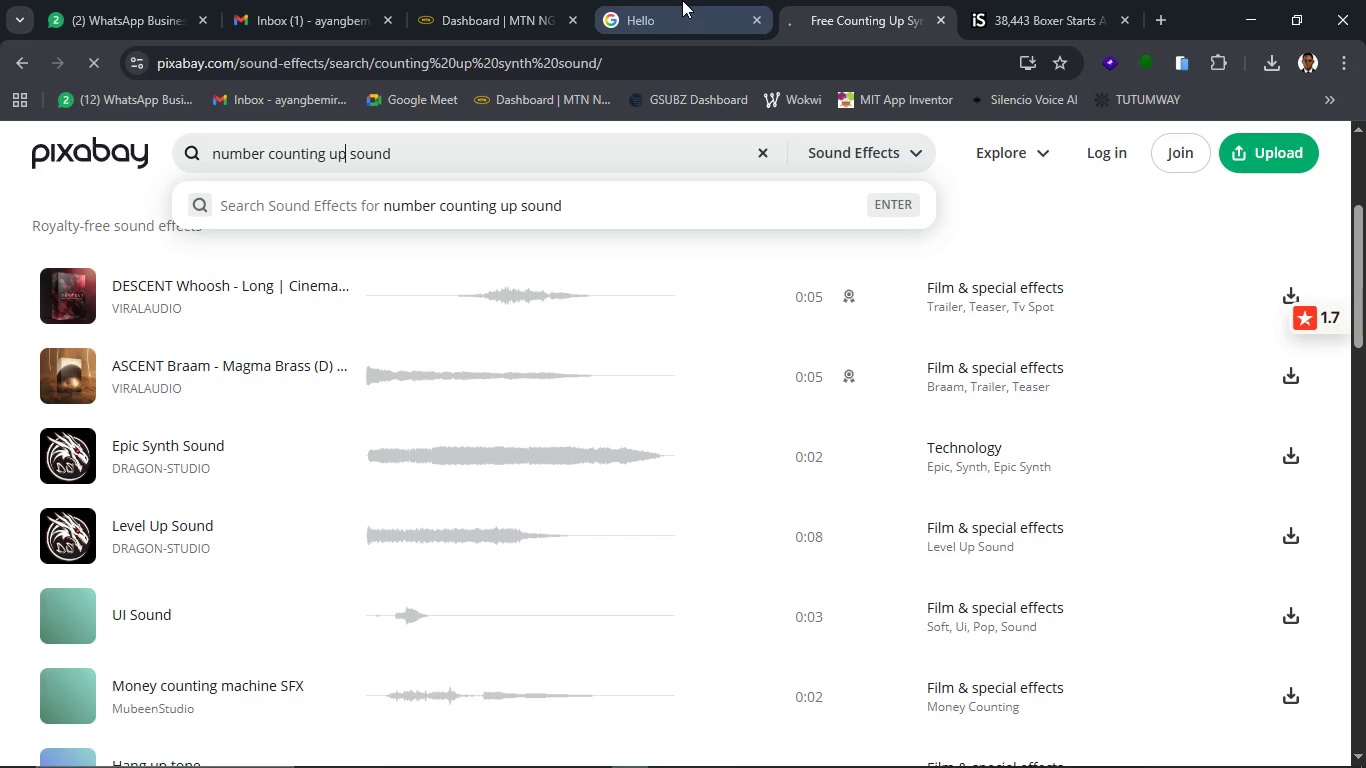 
left_click([682, 0])
 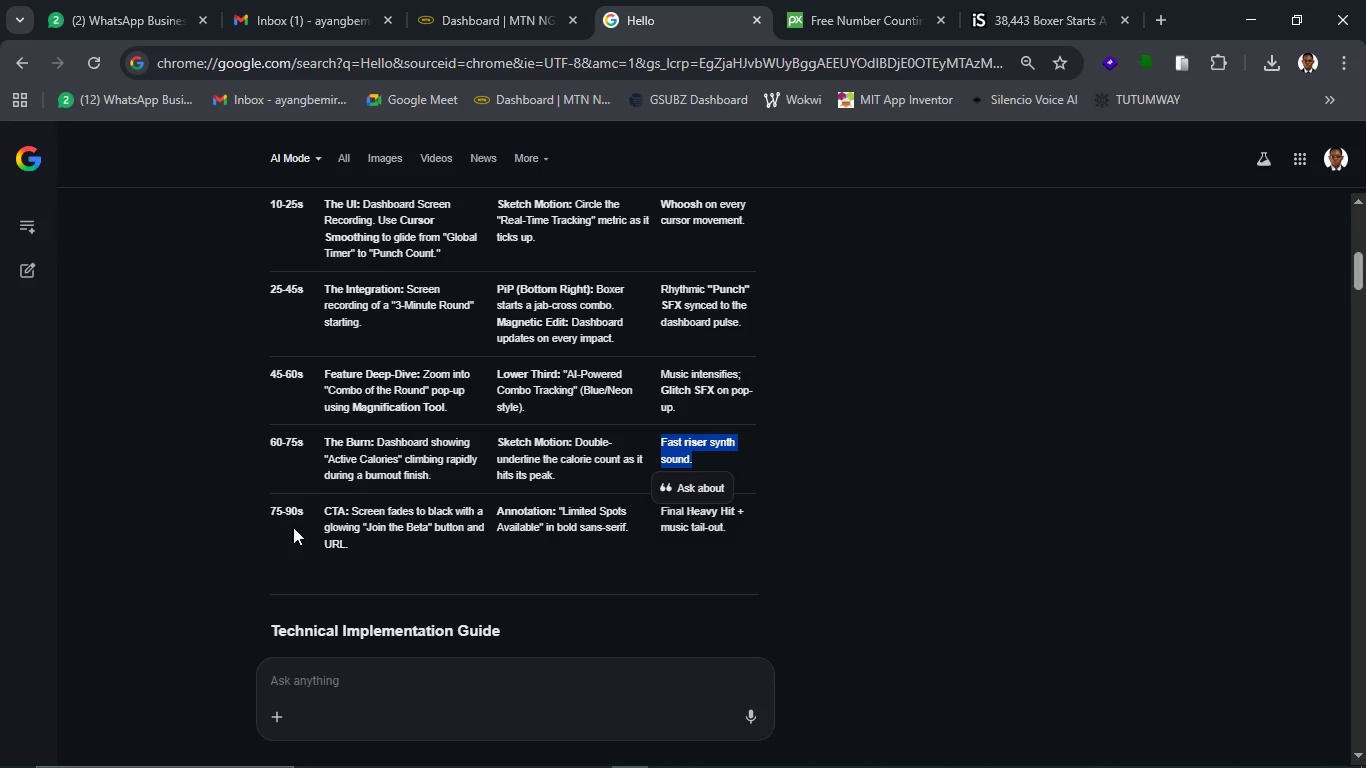 
wait(12.95)
 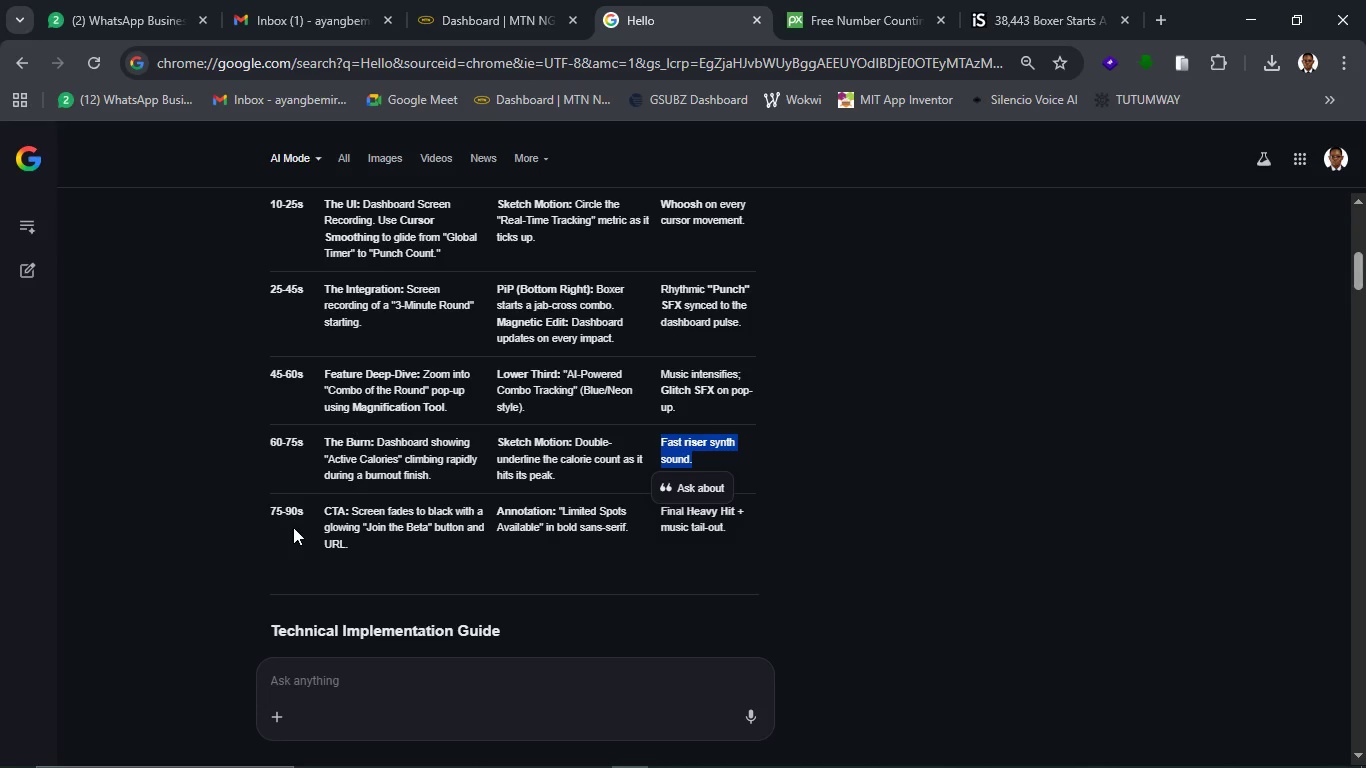 
left_click([1045, 16])
 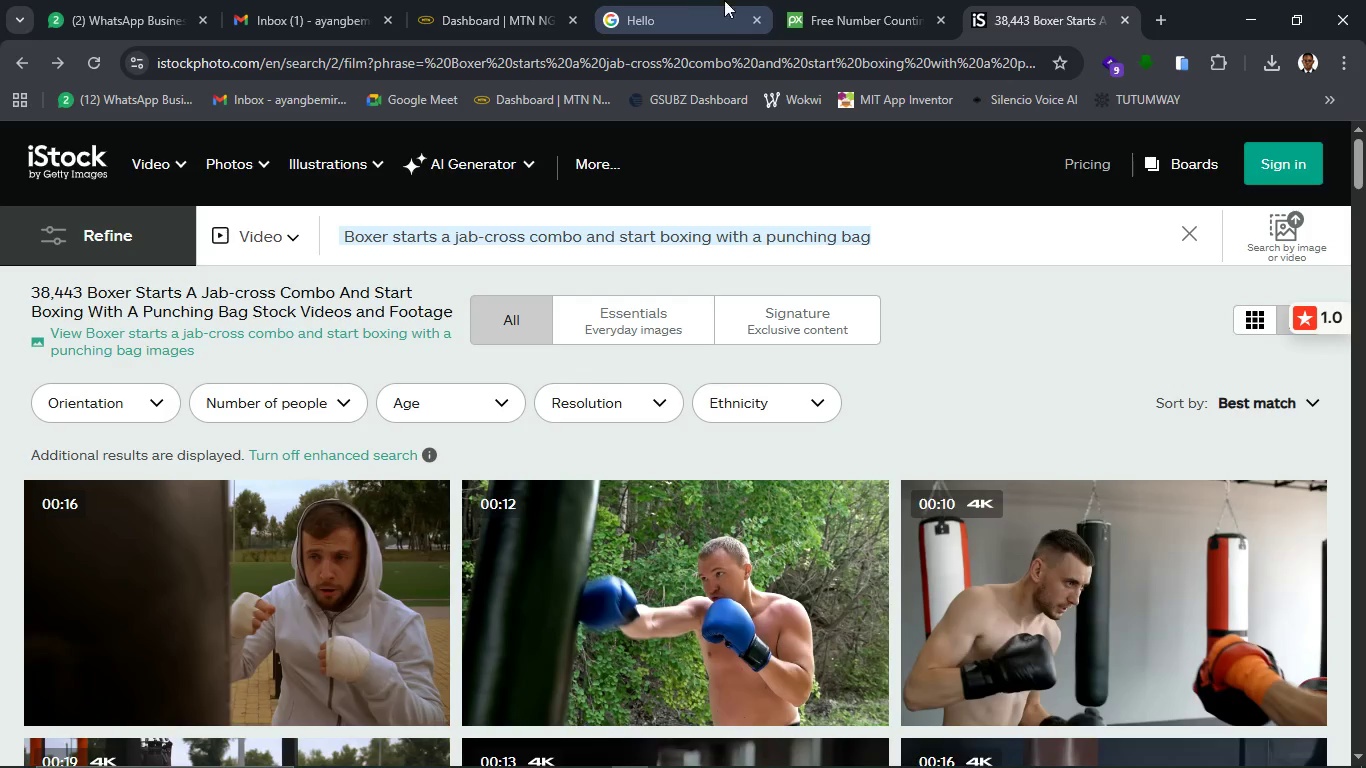 
left_click([823, 13])
 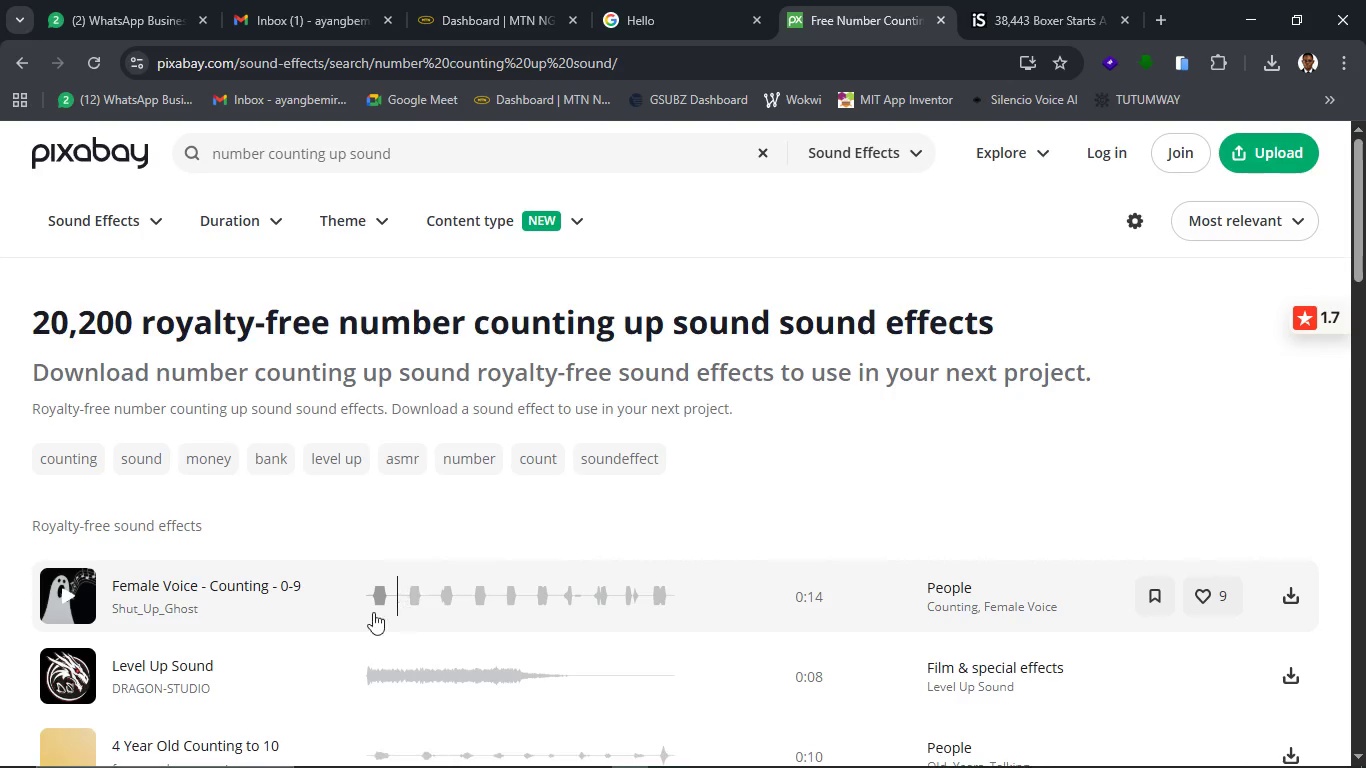 
scroll: coordinate [319, 619], scroll_direction: down, amount: 1.0
 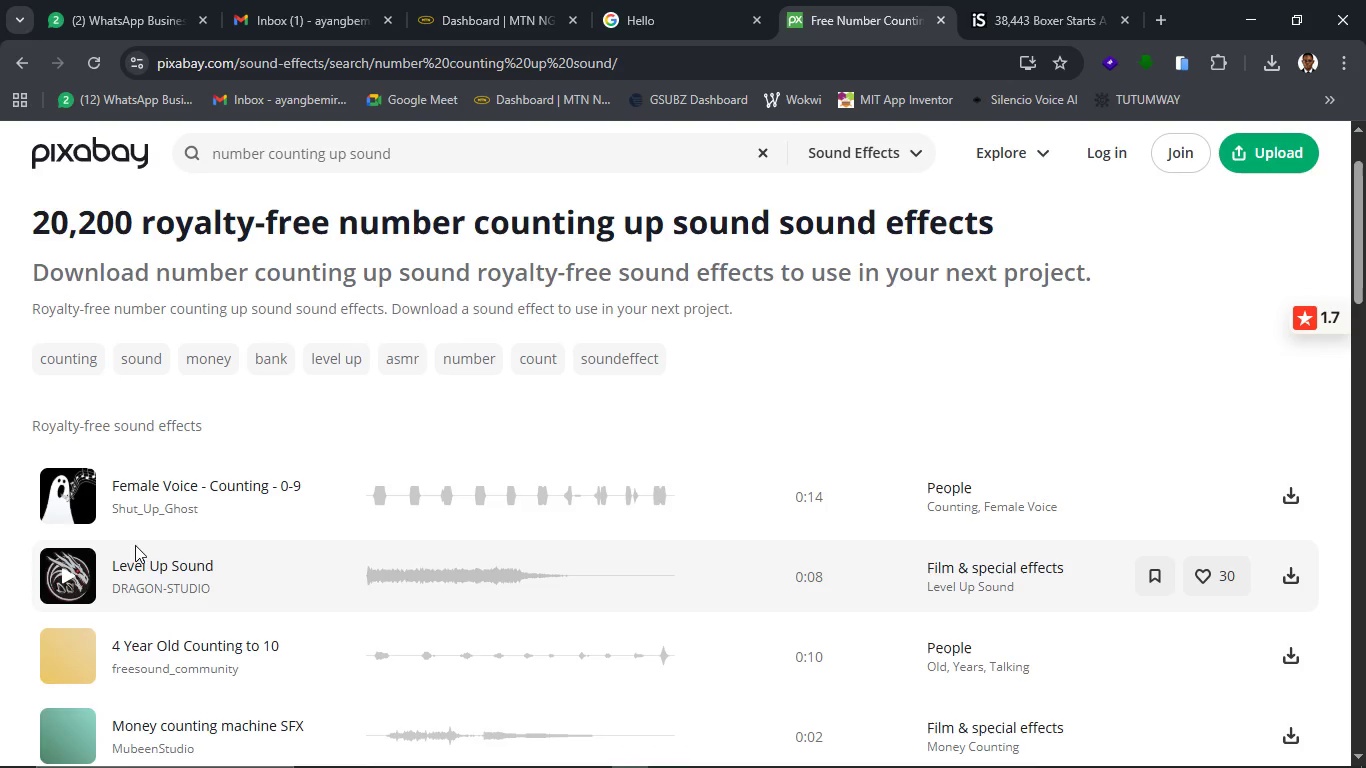 
left_click([68, 584])
 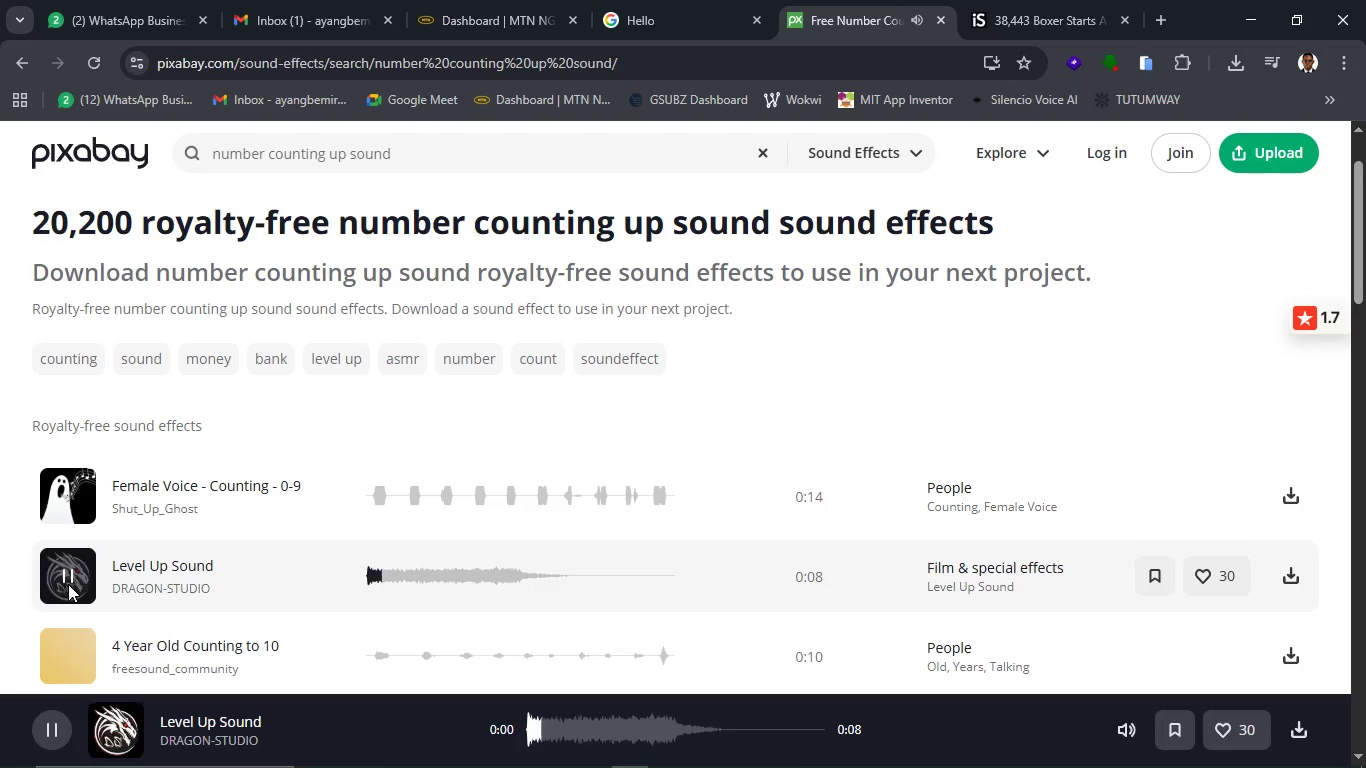 
scroll: coordinate [216, 589], scroll_direction: down, amount: 7.0
 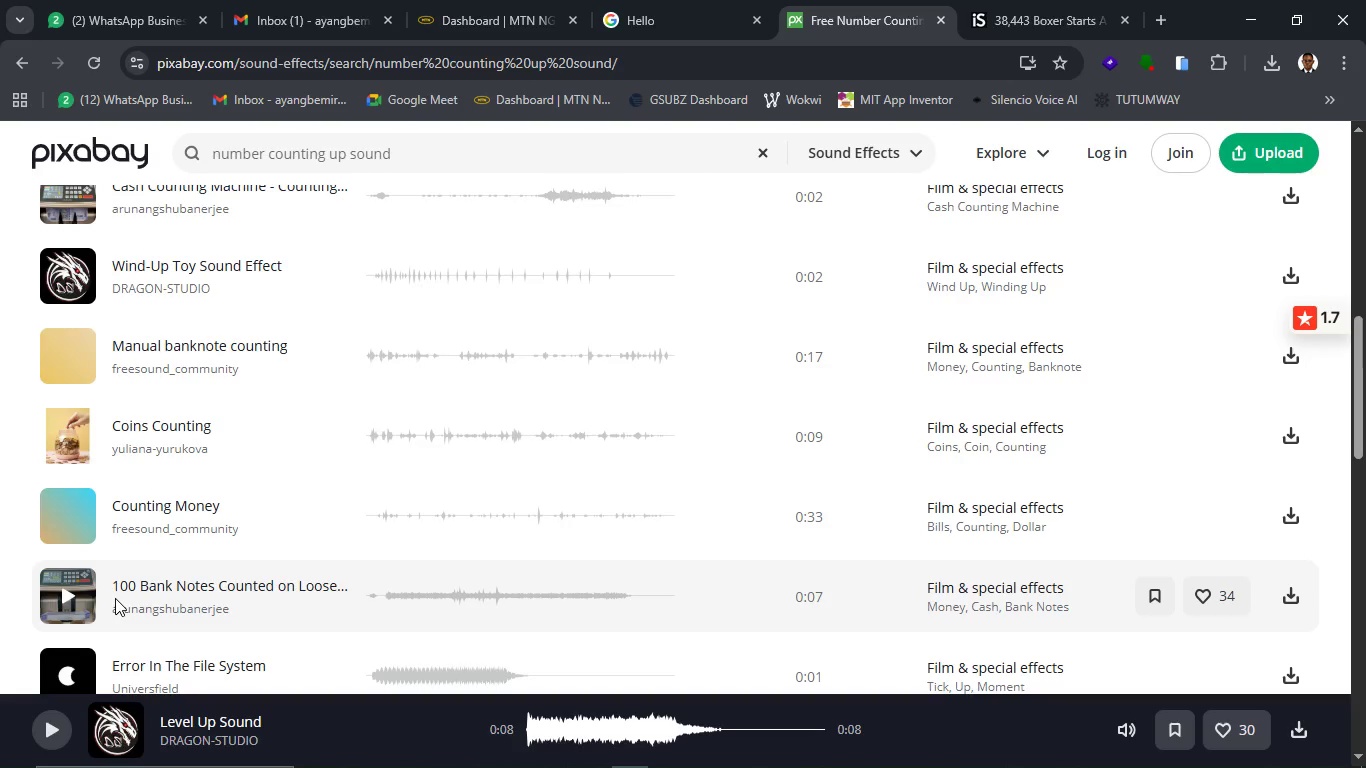 
wait(5.29)
 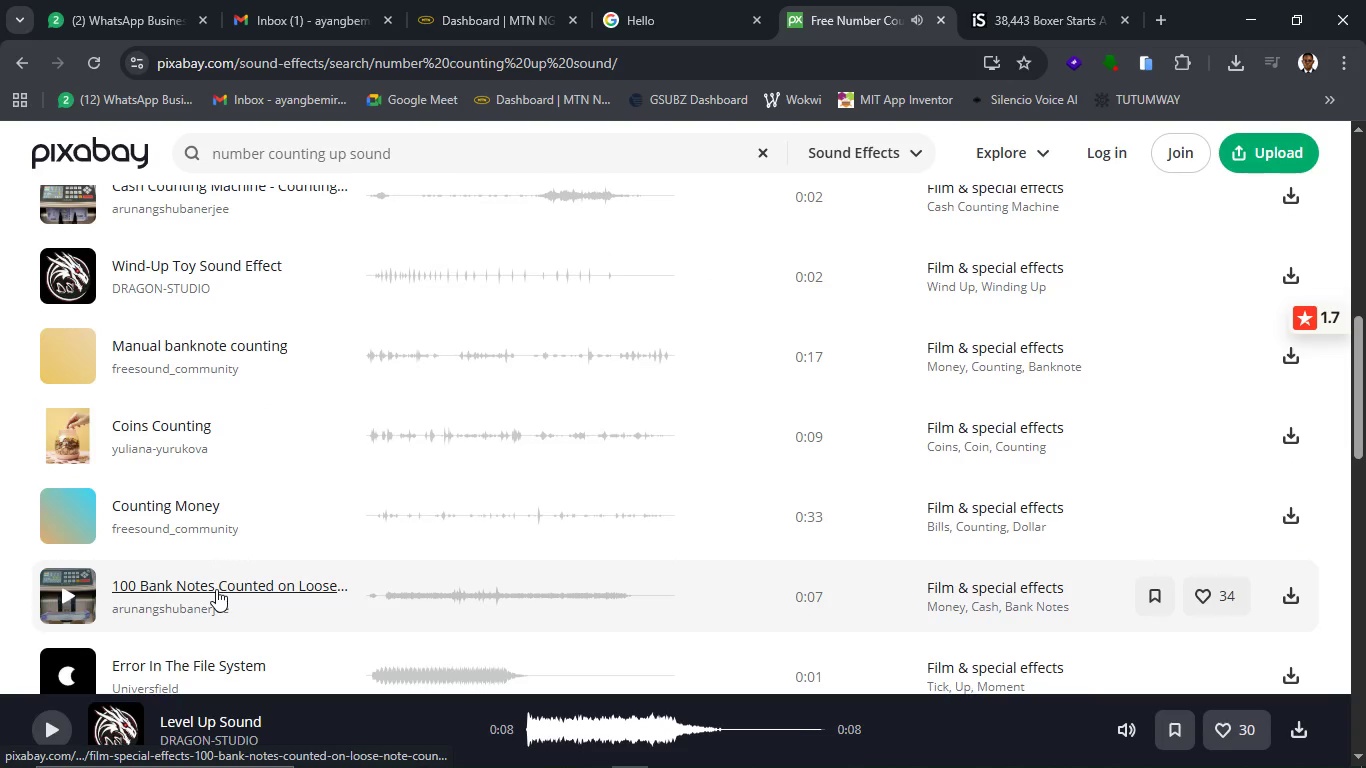 
left_click([79, 593])
 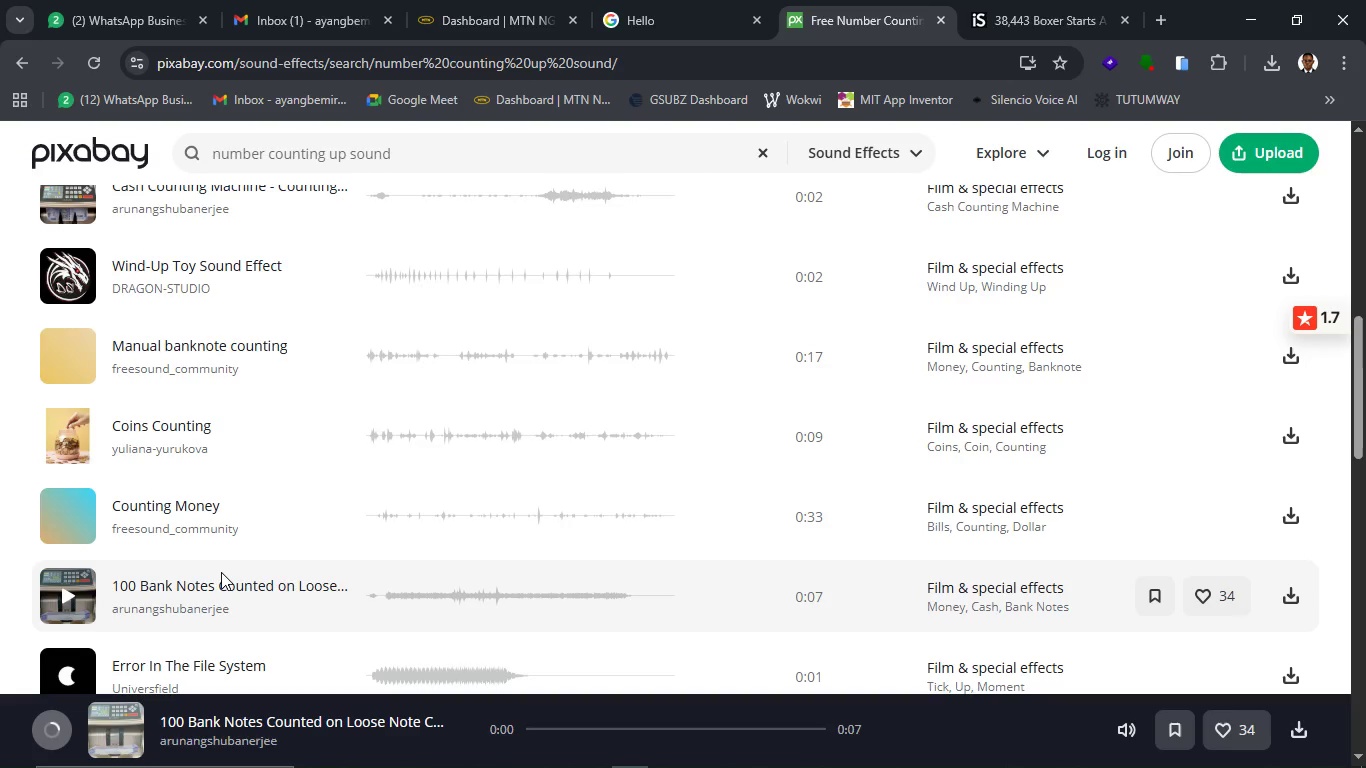 
scroll: coordinate [221, 572], scroll_direction: down, amount: 1.0
 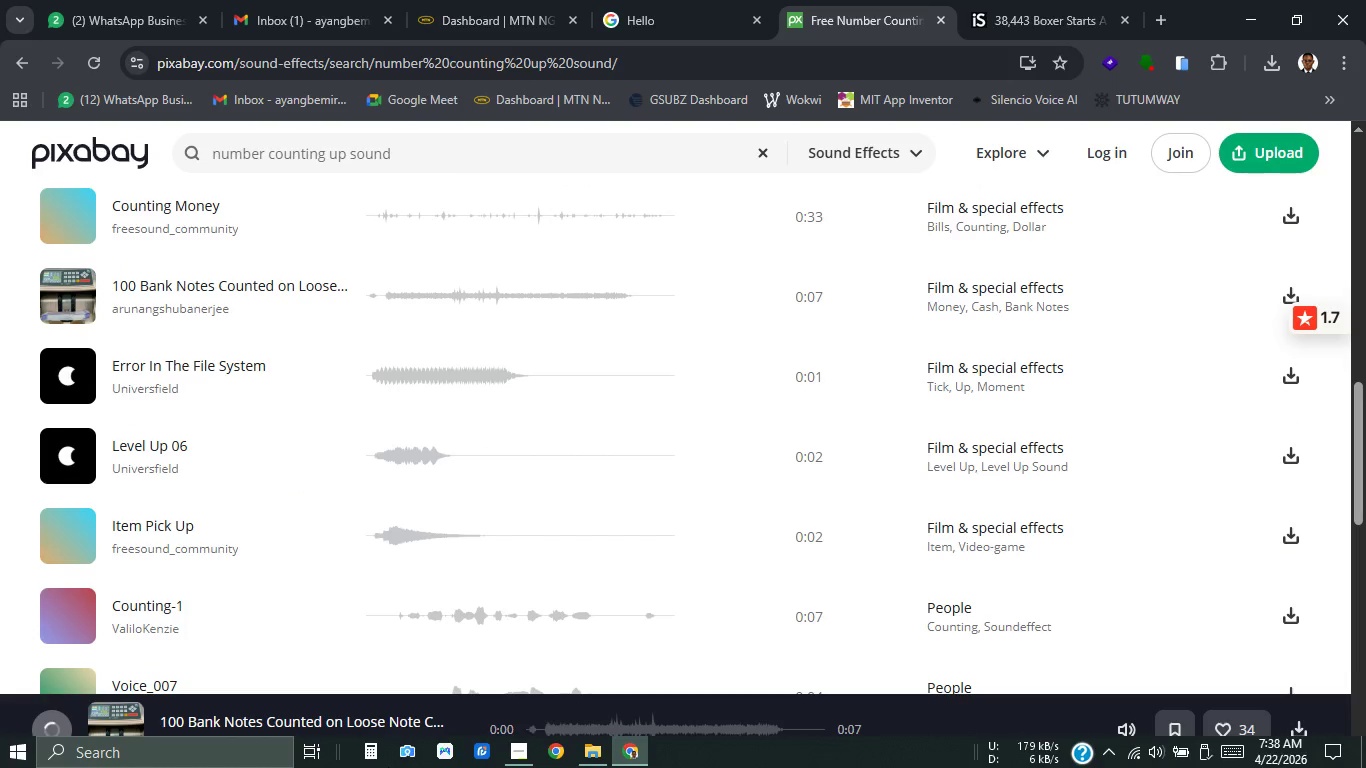 
wait(7.53)
 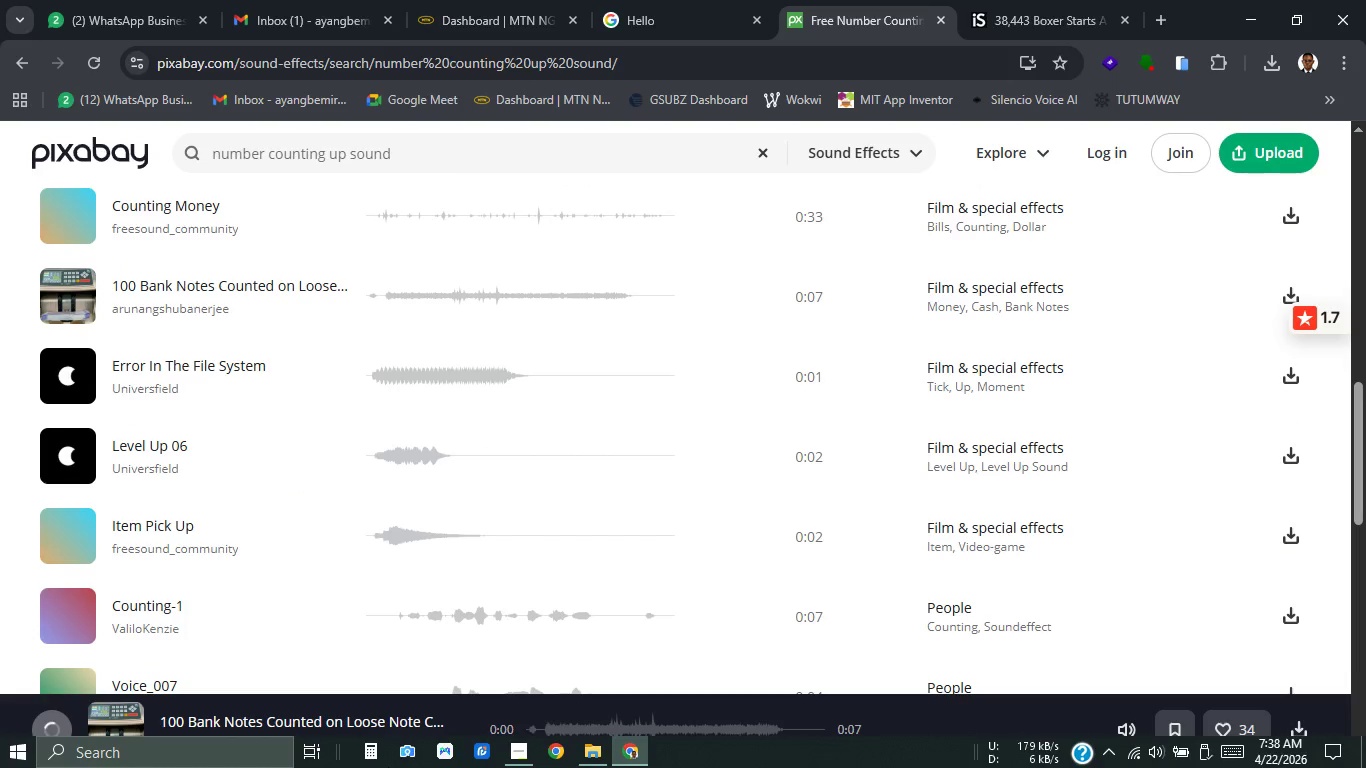 
scroll: coordinate [320, 604], scroll_direction: down, amount: 1.0
 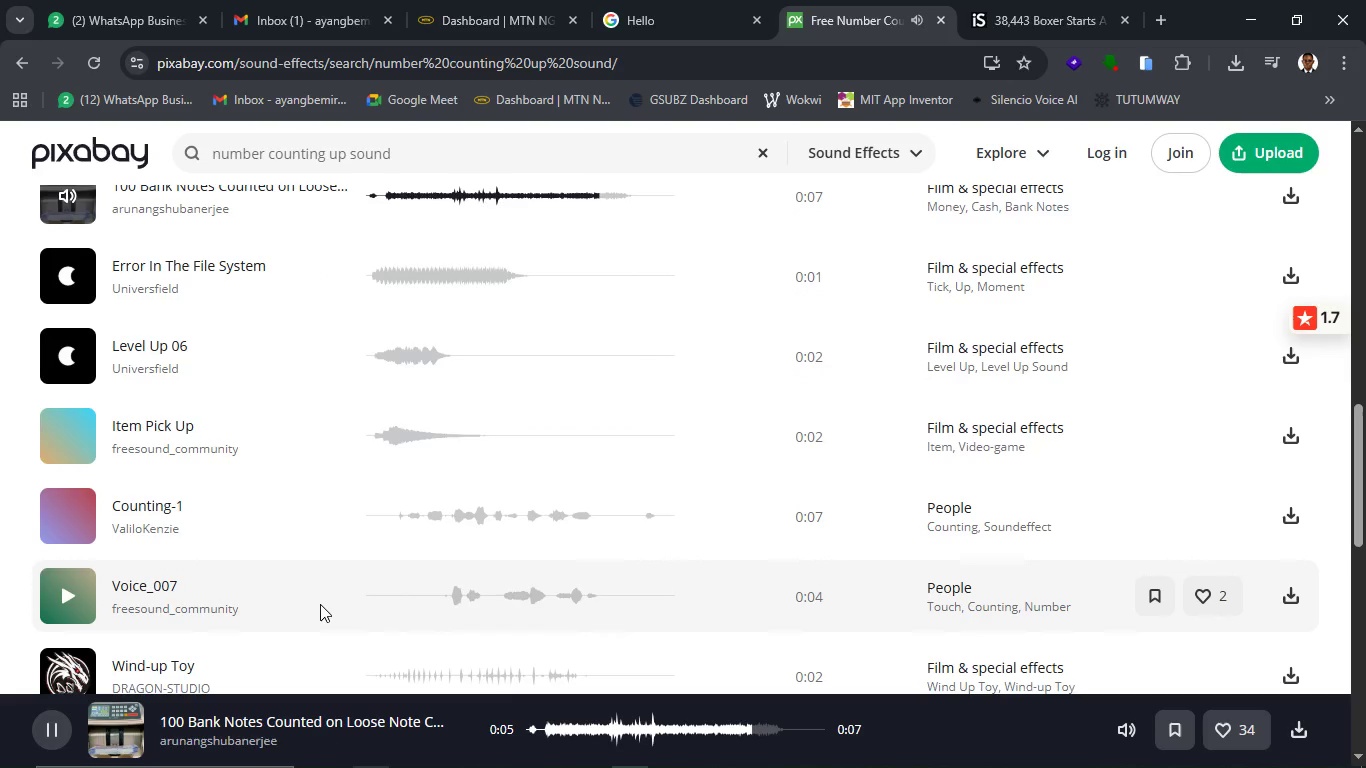 
wait(6.64)
 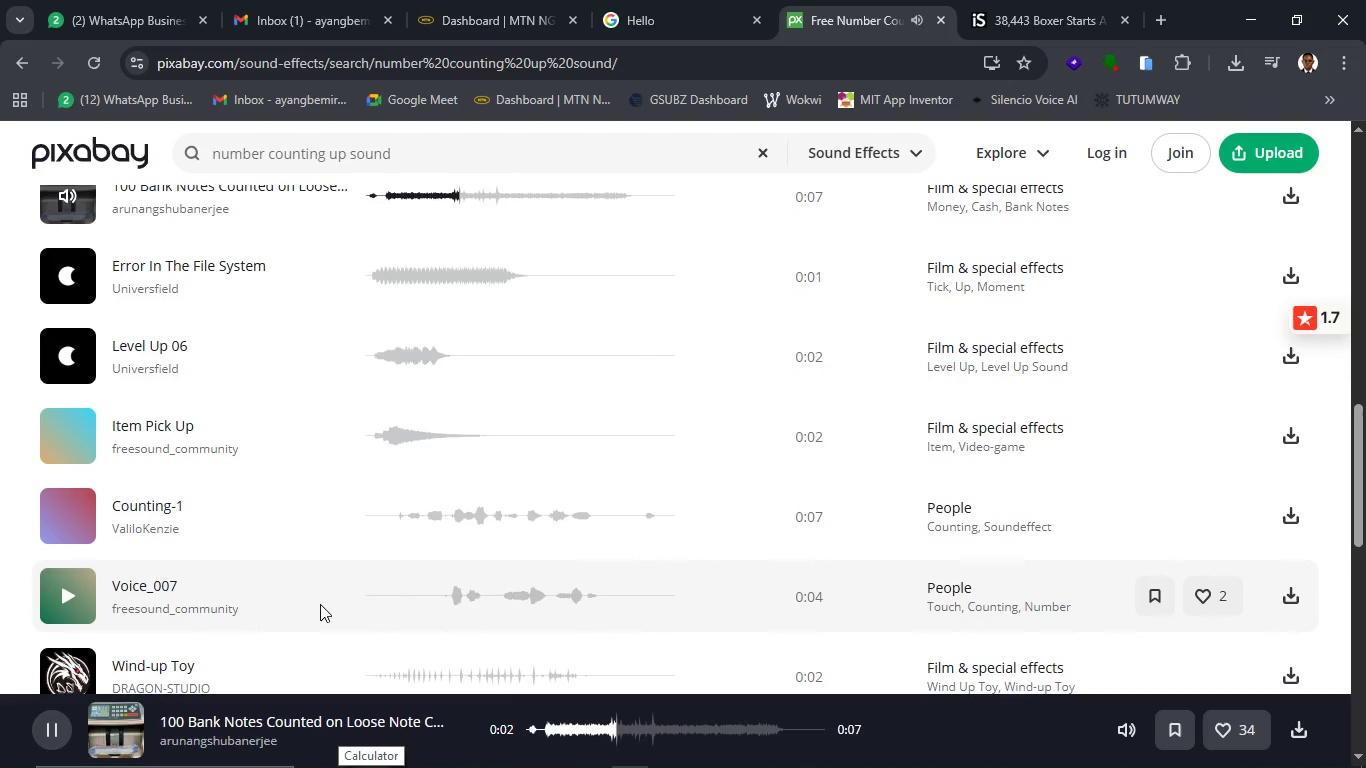 
scroll: coordinate [320, 605], scroll_direction: down, amount: 3.0
 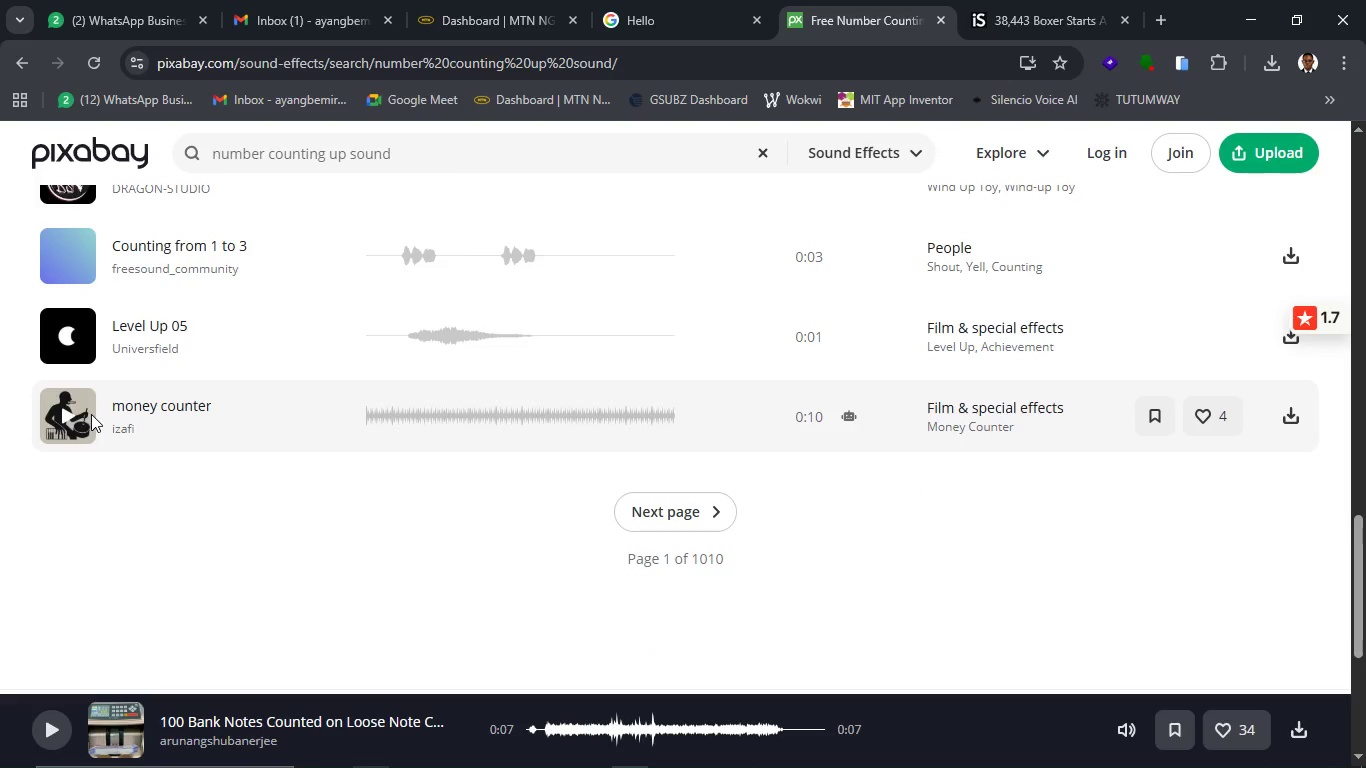 
left_click([59, 414])
 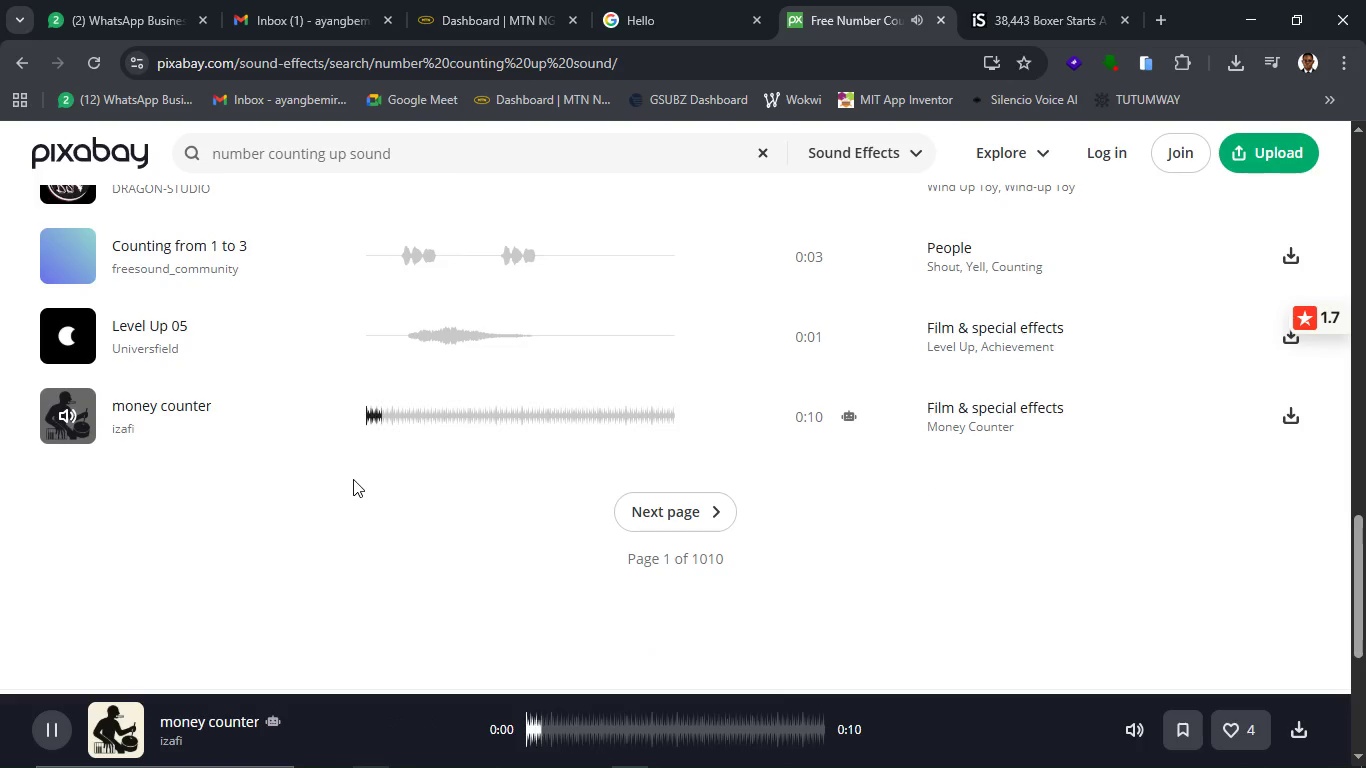 
wait(5.25)
 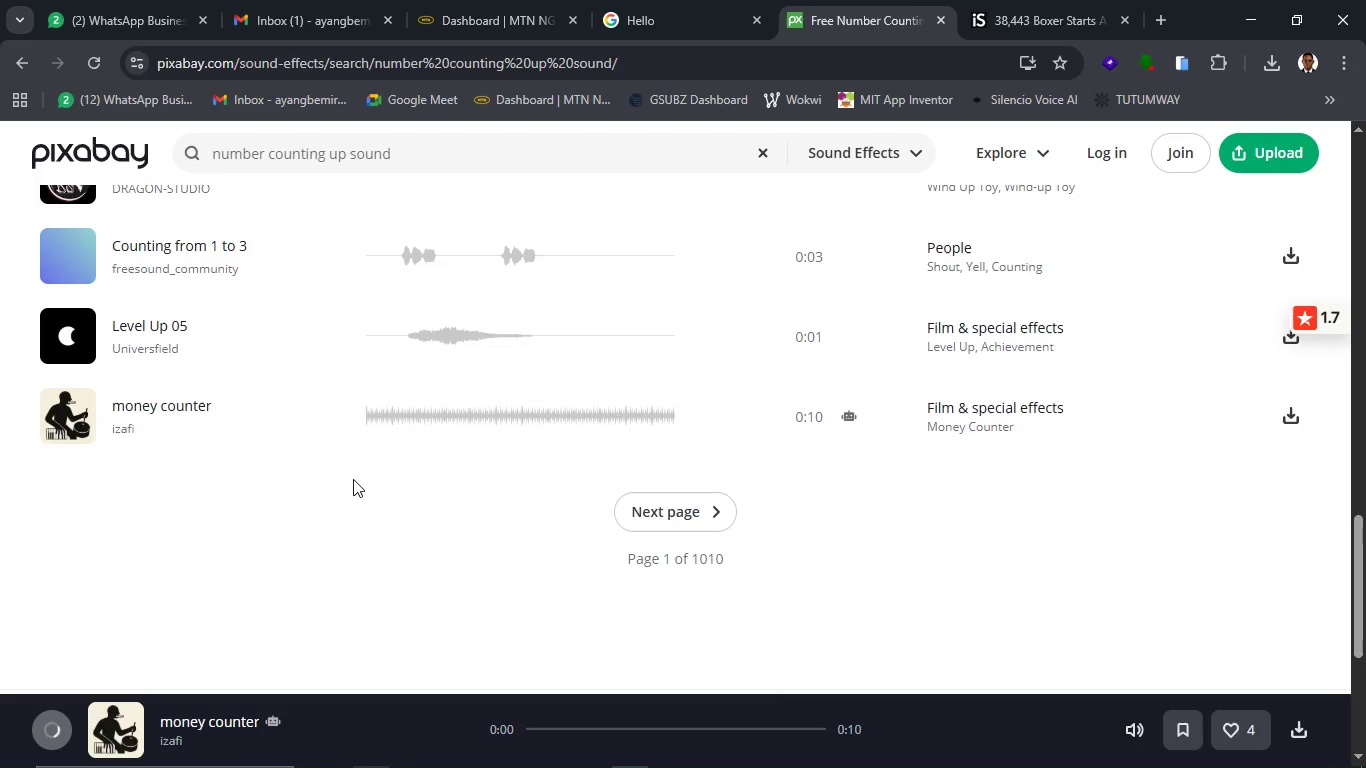 
scroll: coordinate [361, 474], scroll_direction: up, amount: 8.0
 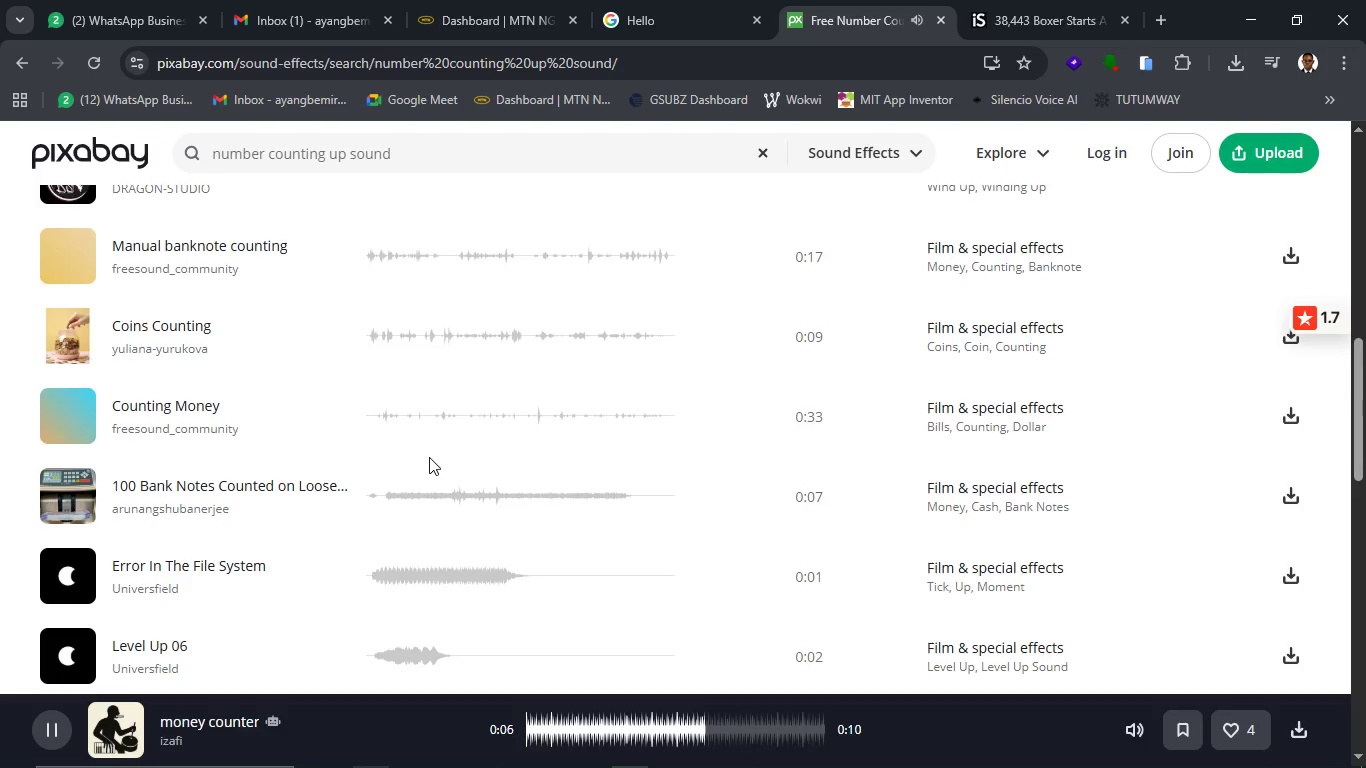 
left_click([69, 502])
 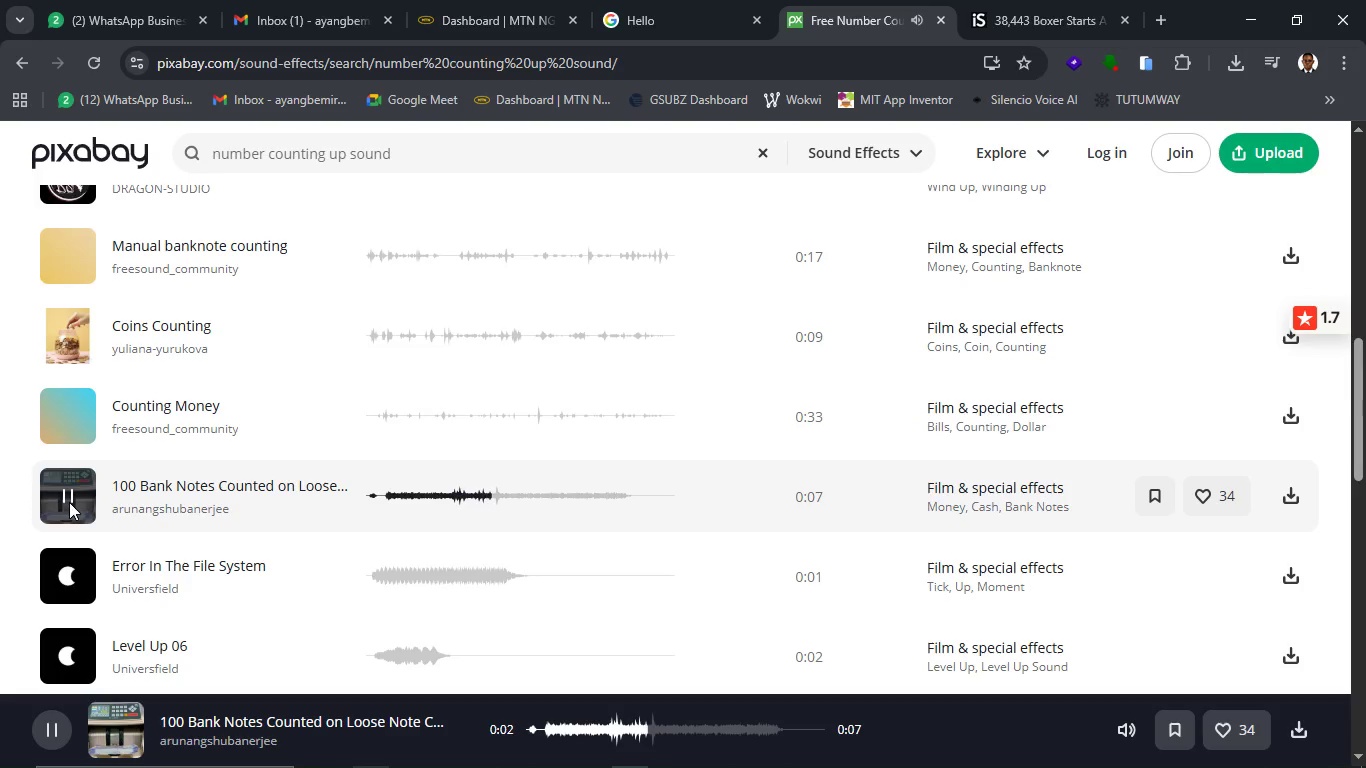 
wait(8.36)
 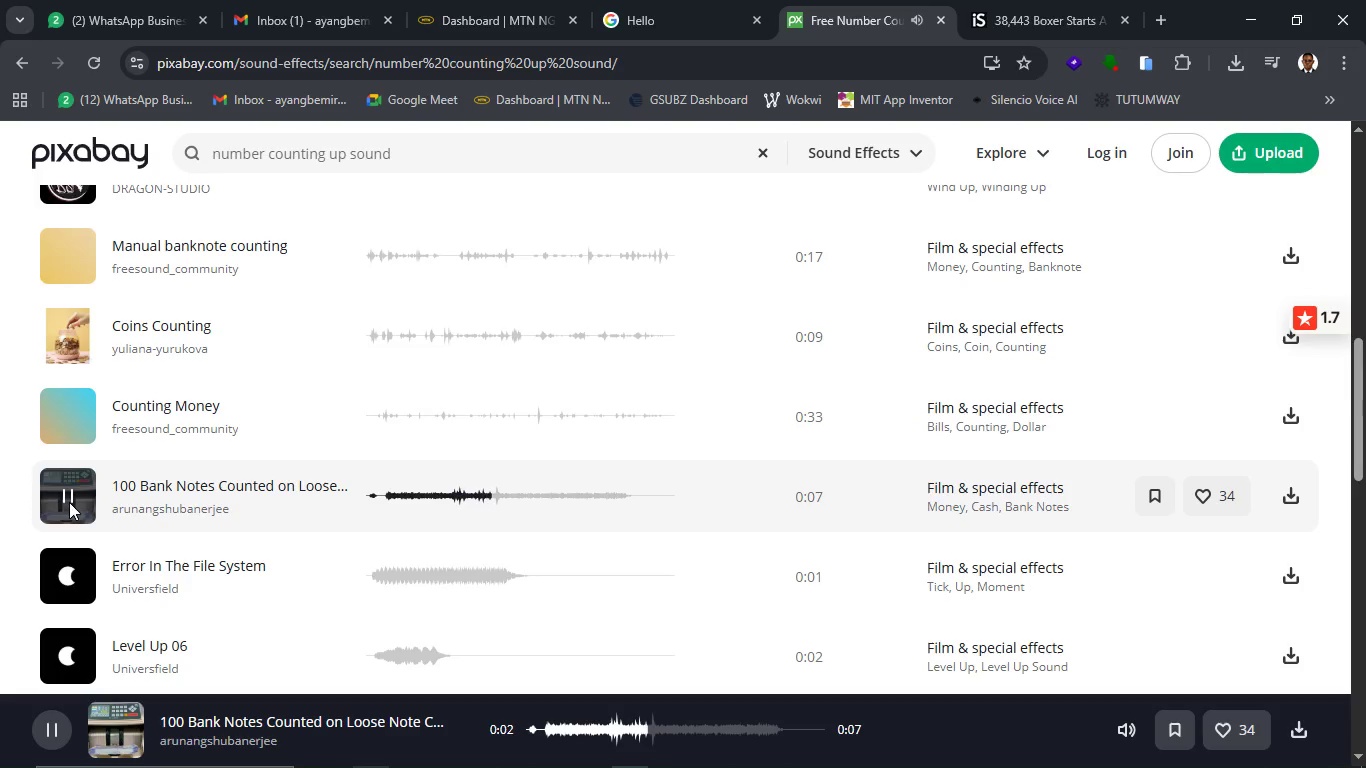 
left_click([1294, 507])
 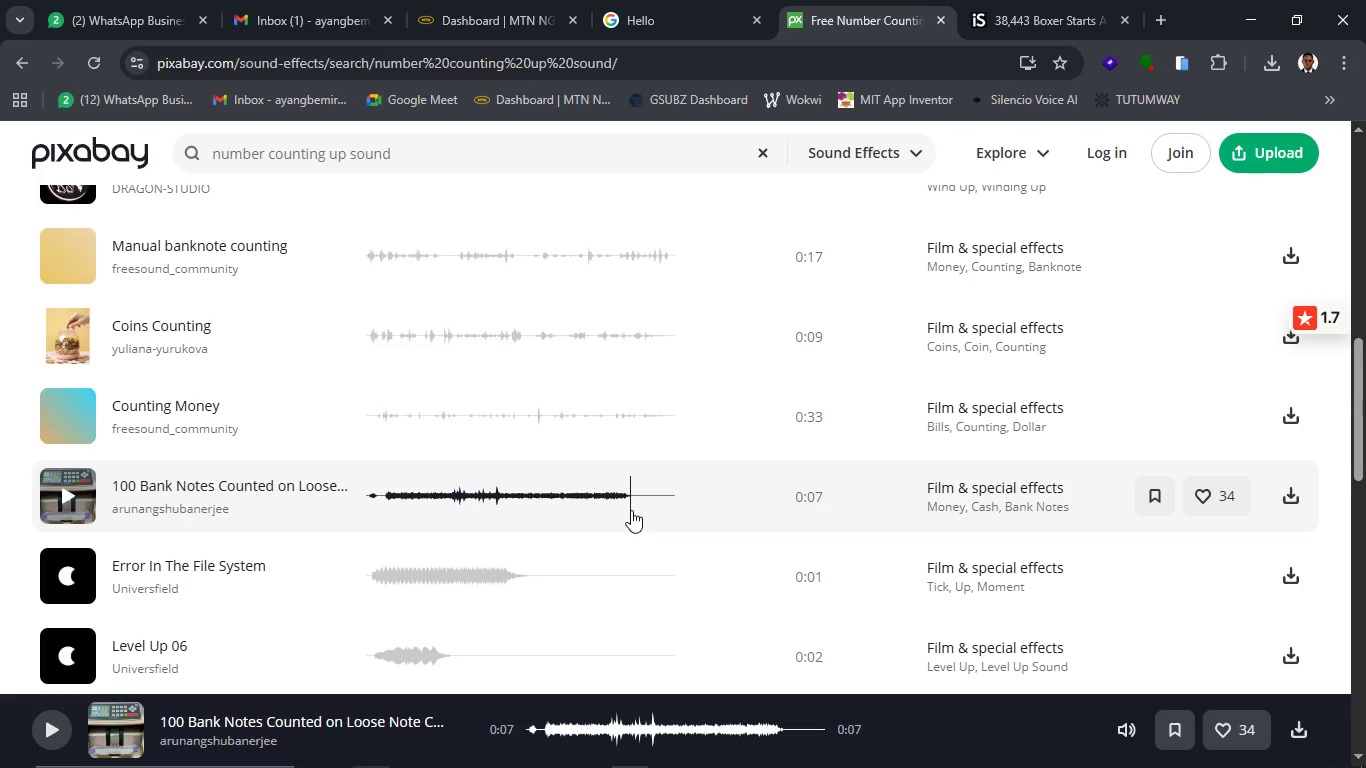 
wait(5.2)
 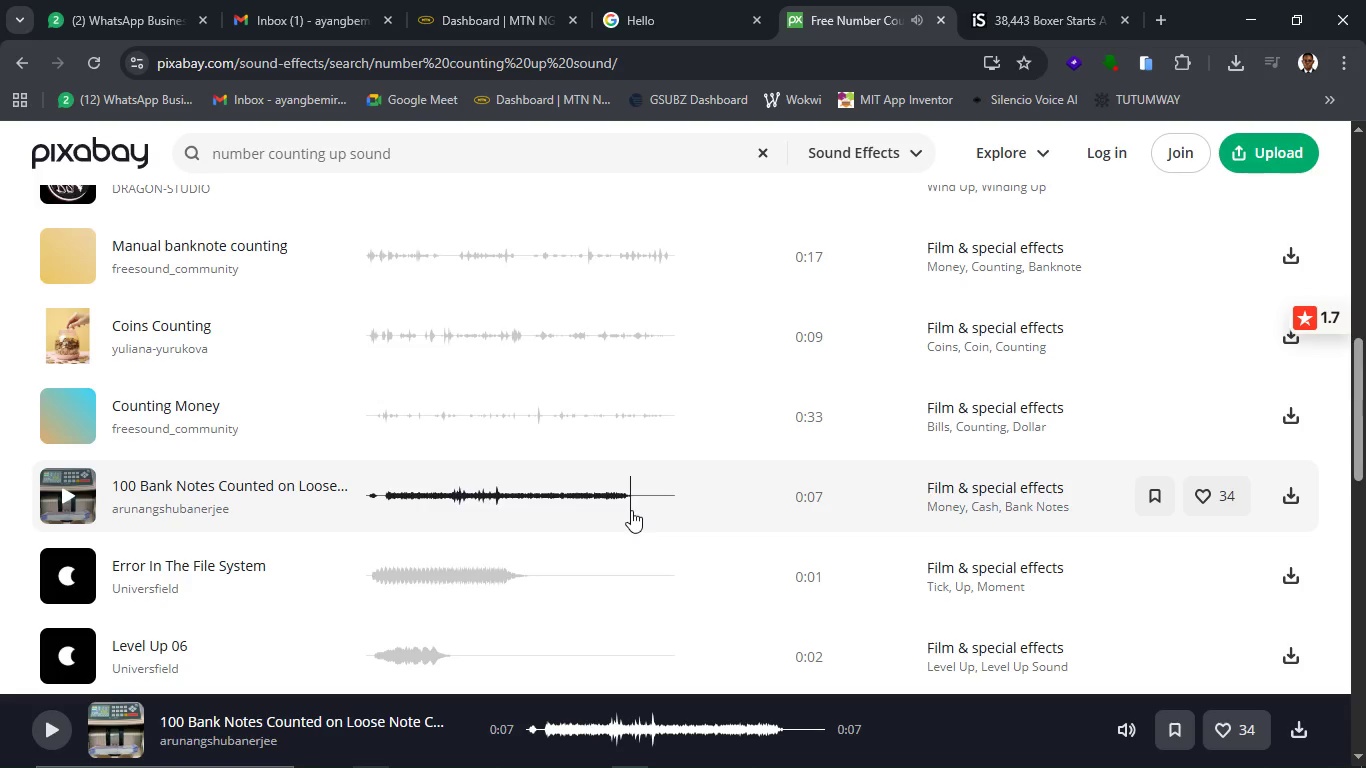 
scroll: coordinate [349, 413], scroll_direction: up, amount: 2.0
 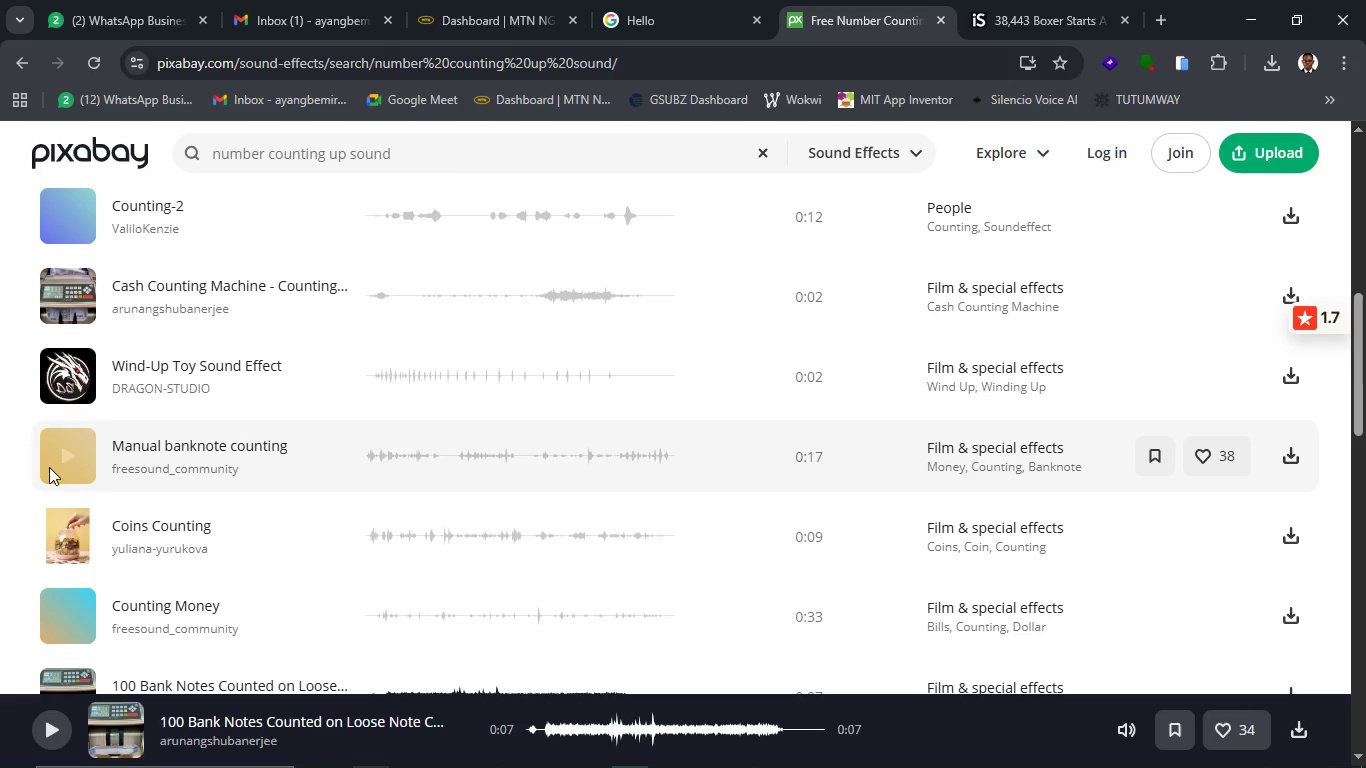 
left_click([63, 459])
 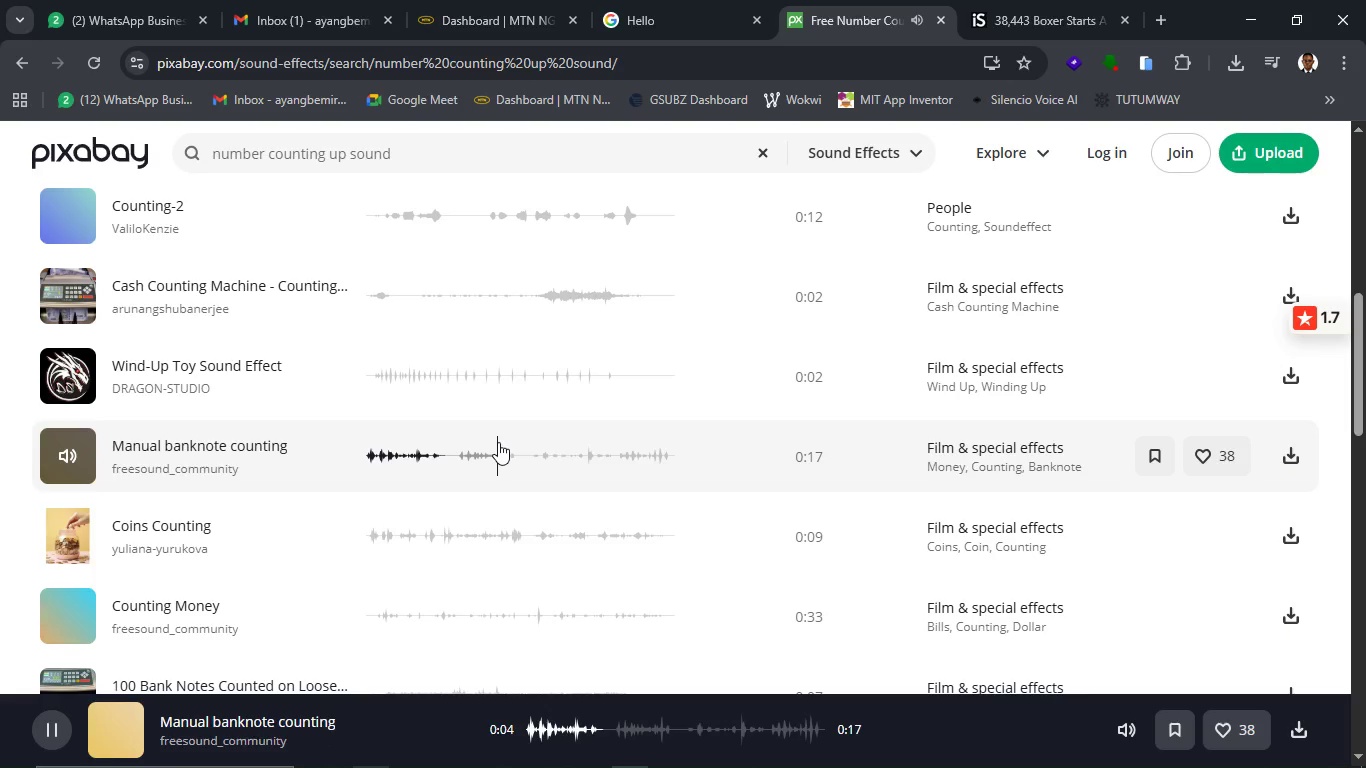 
wait(13.38)
 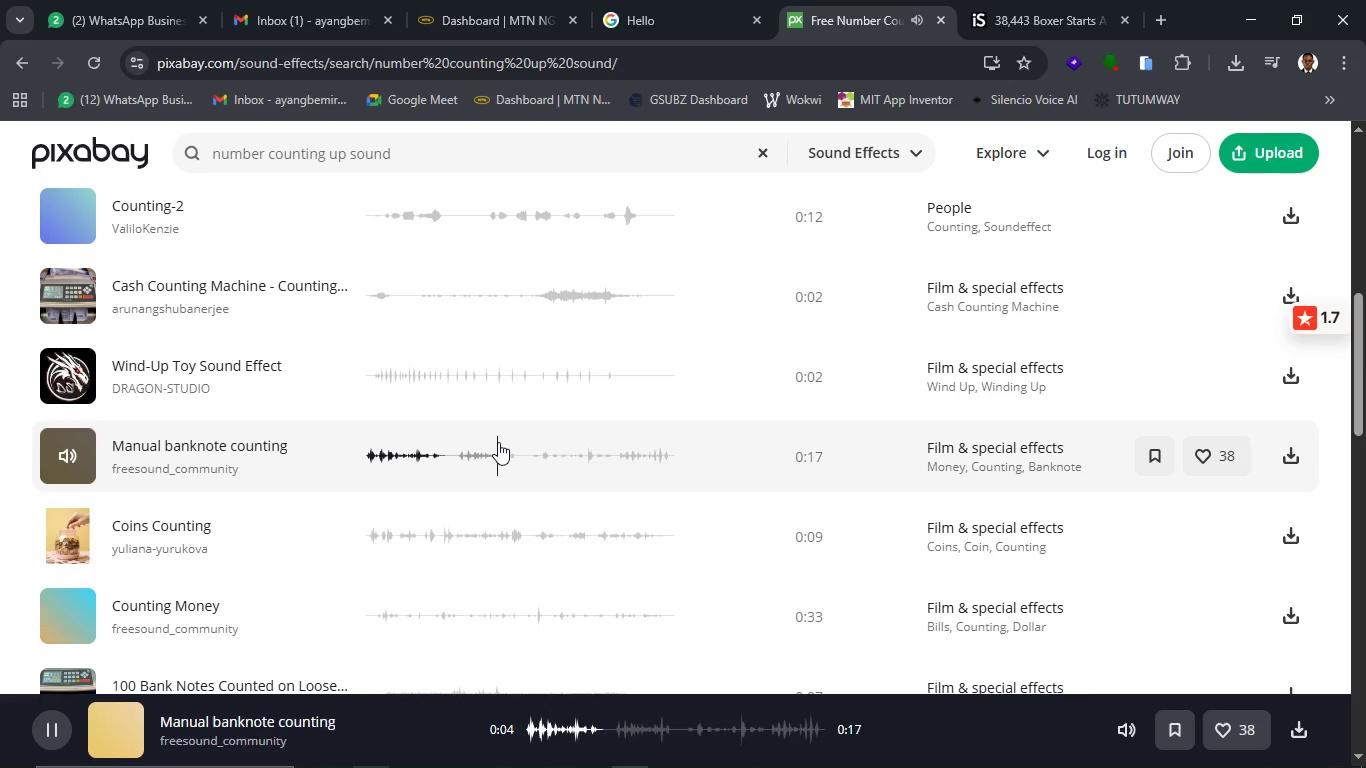 
left_click([56, 627])
 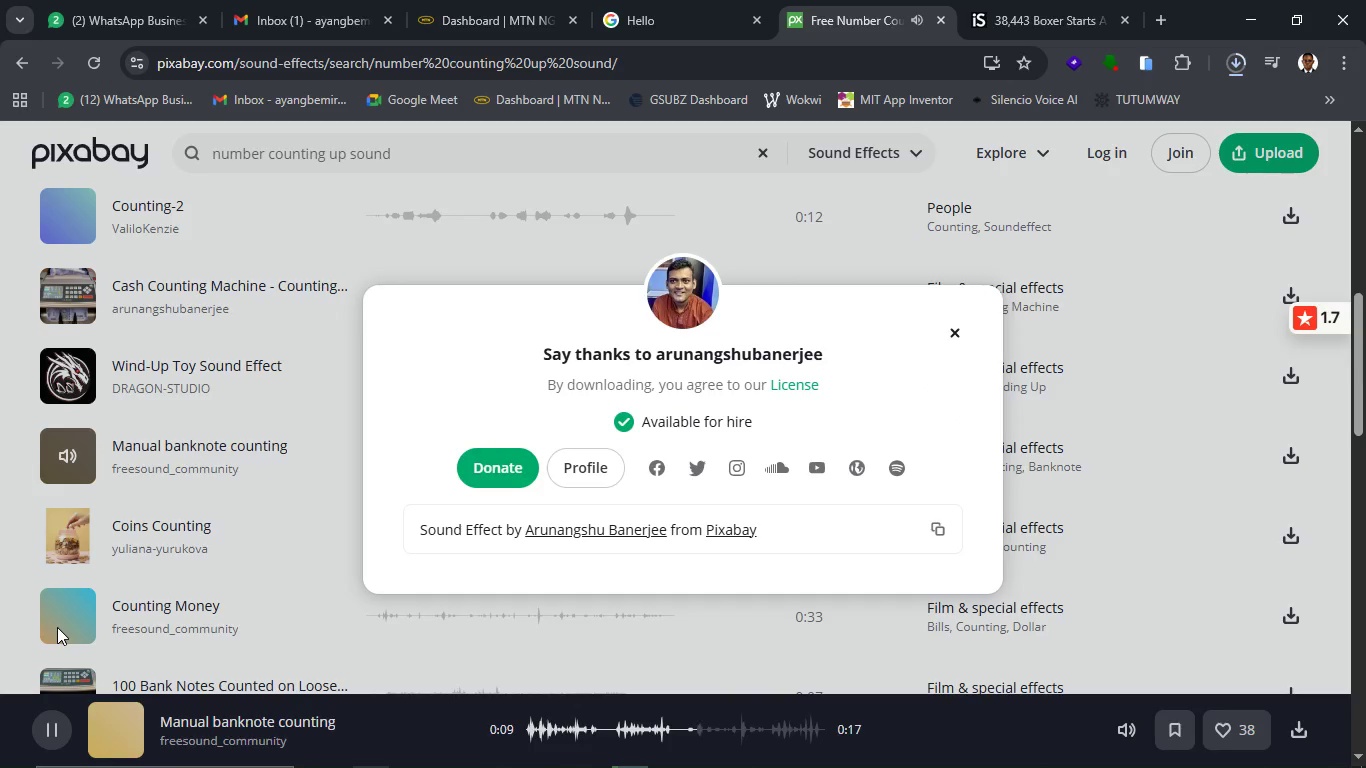 
left_click([82, 618])
 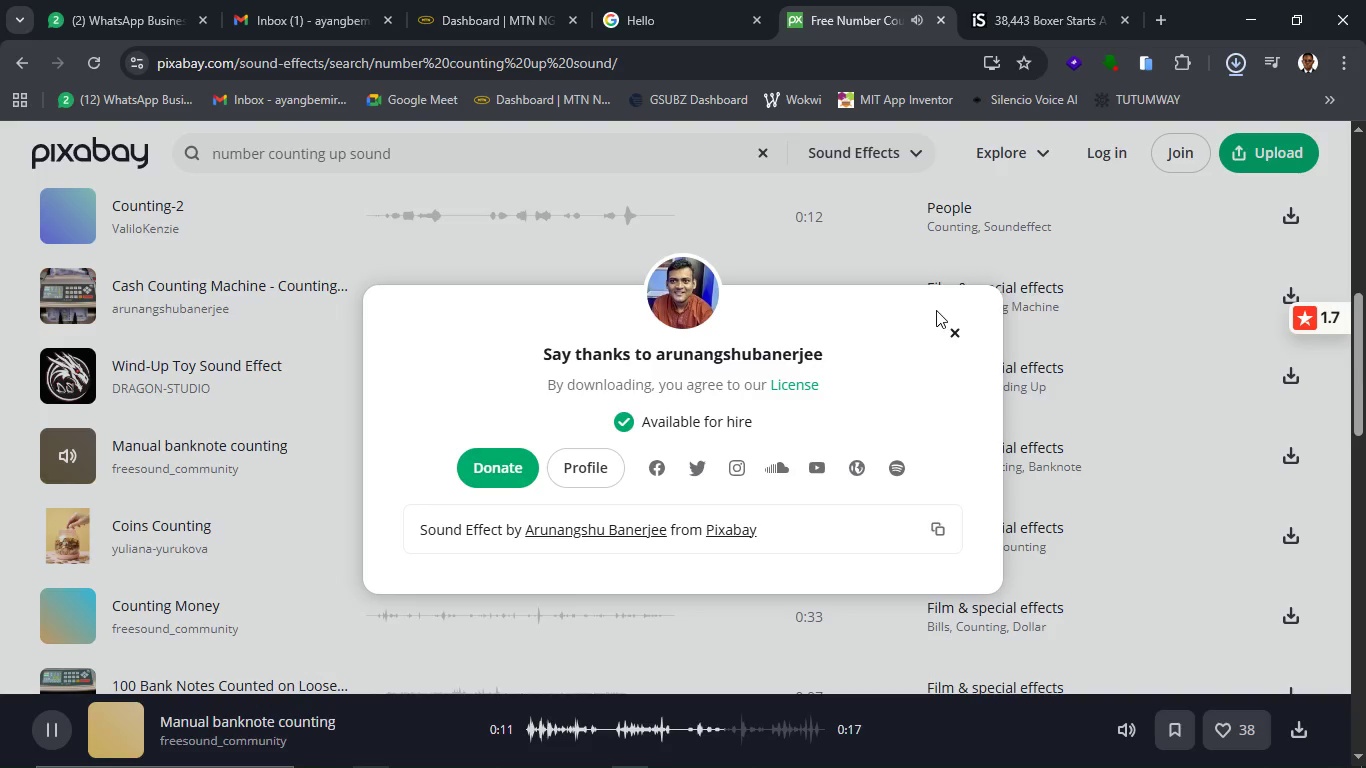 
left_click([956, 334])
 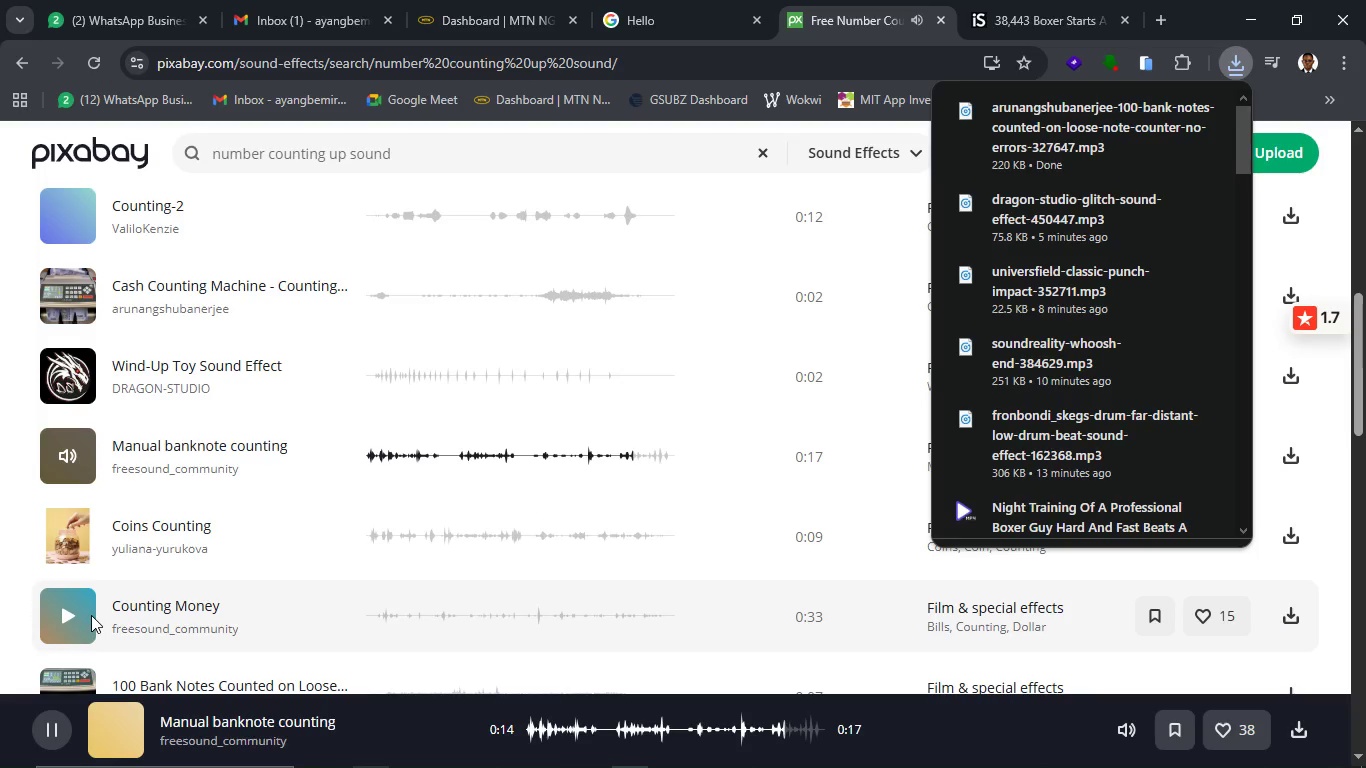 
left_click([76, 616])
 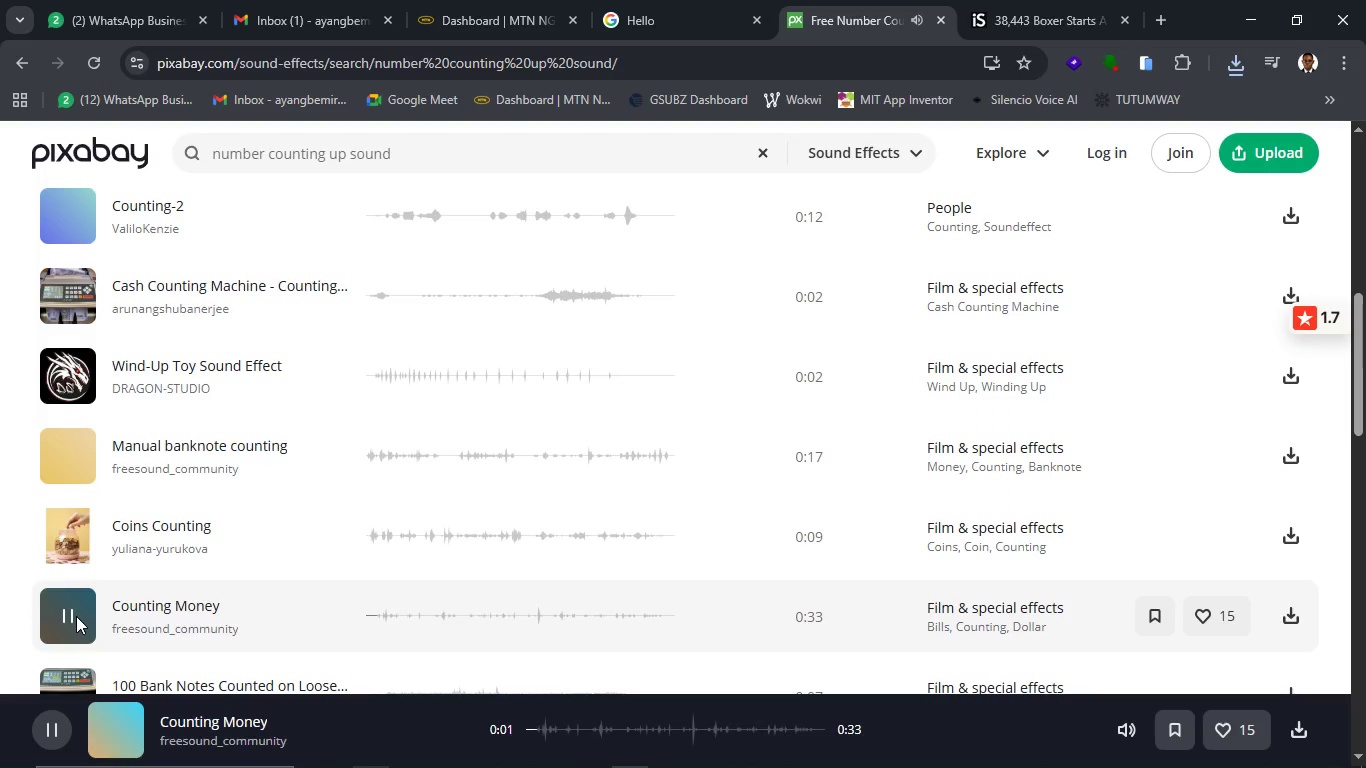 
left_click([76, 616])
 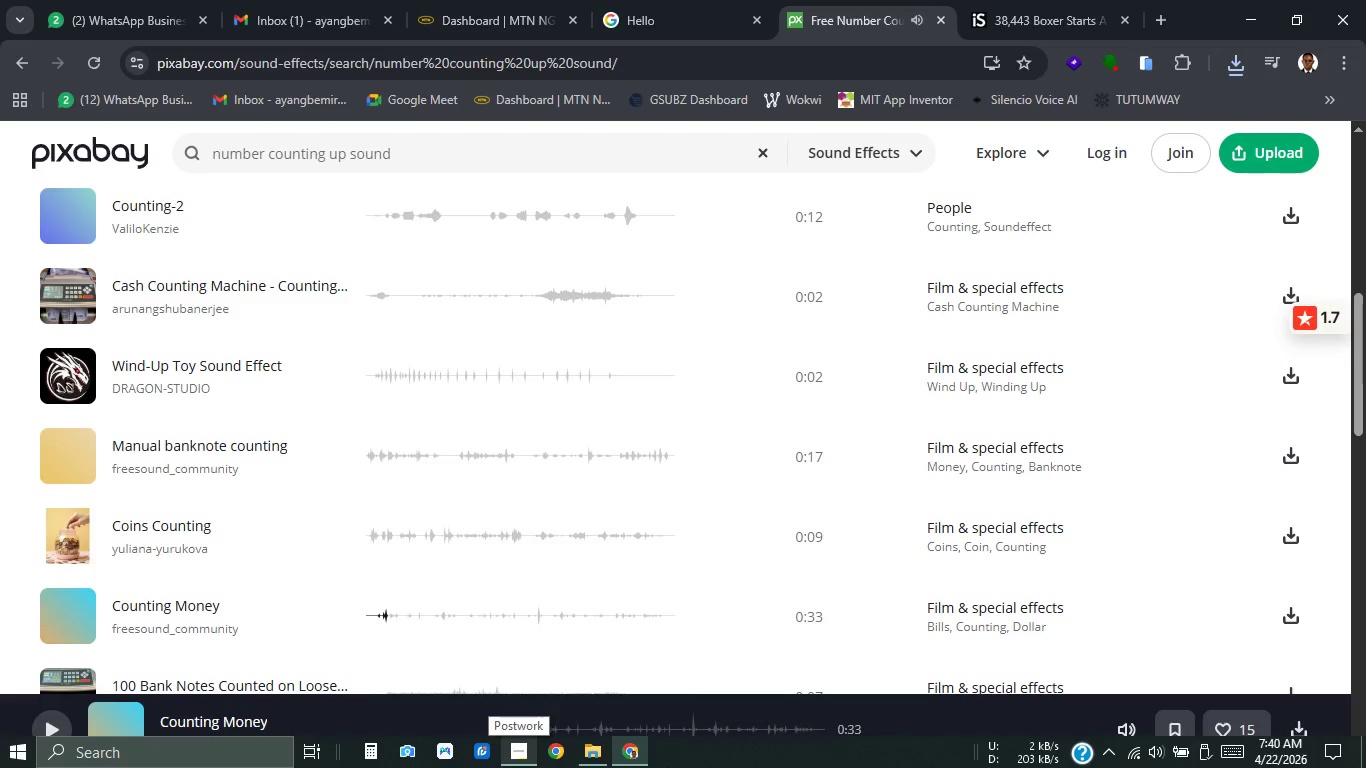 
mouse_move([614, 746])
 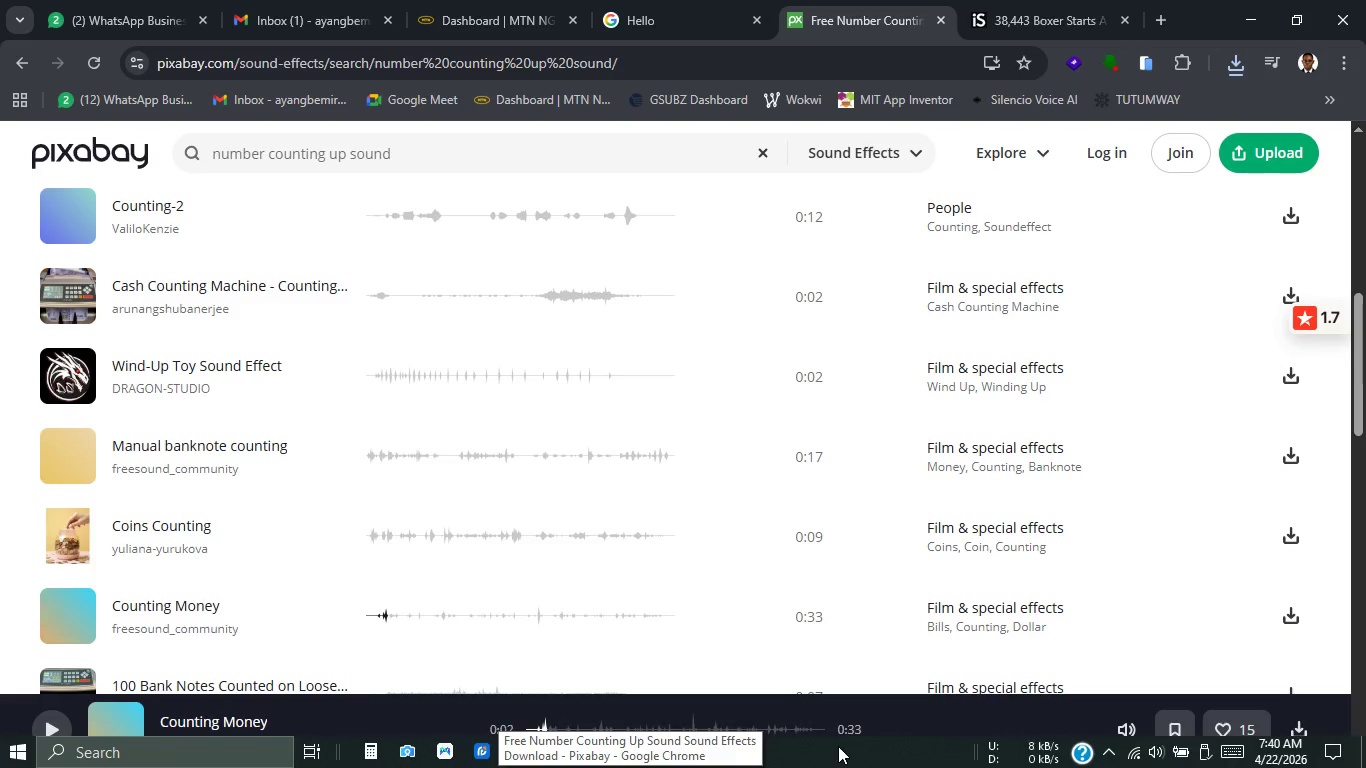 
left_click([838, 746])
 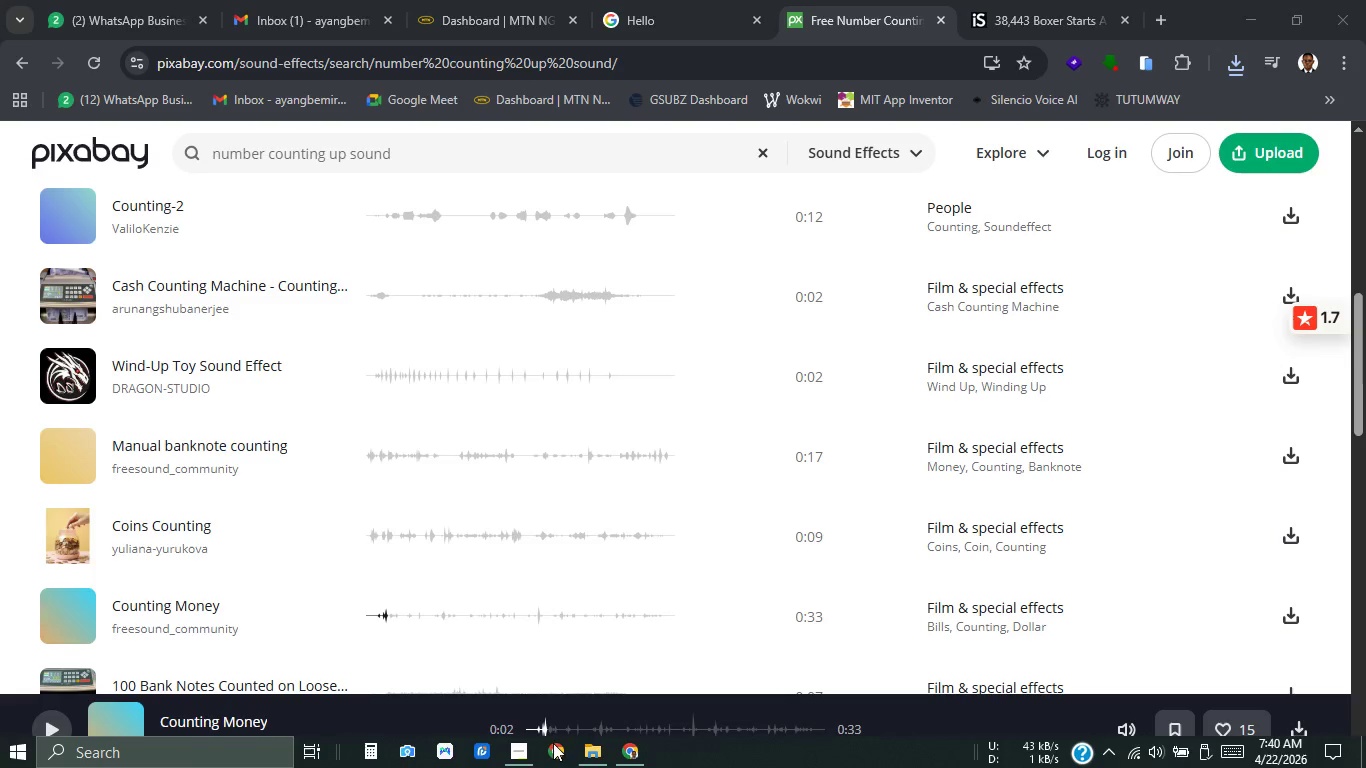 
left_click([593, 746])
 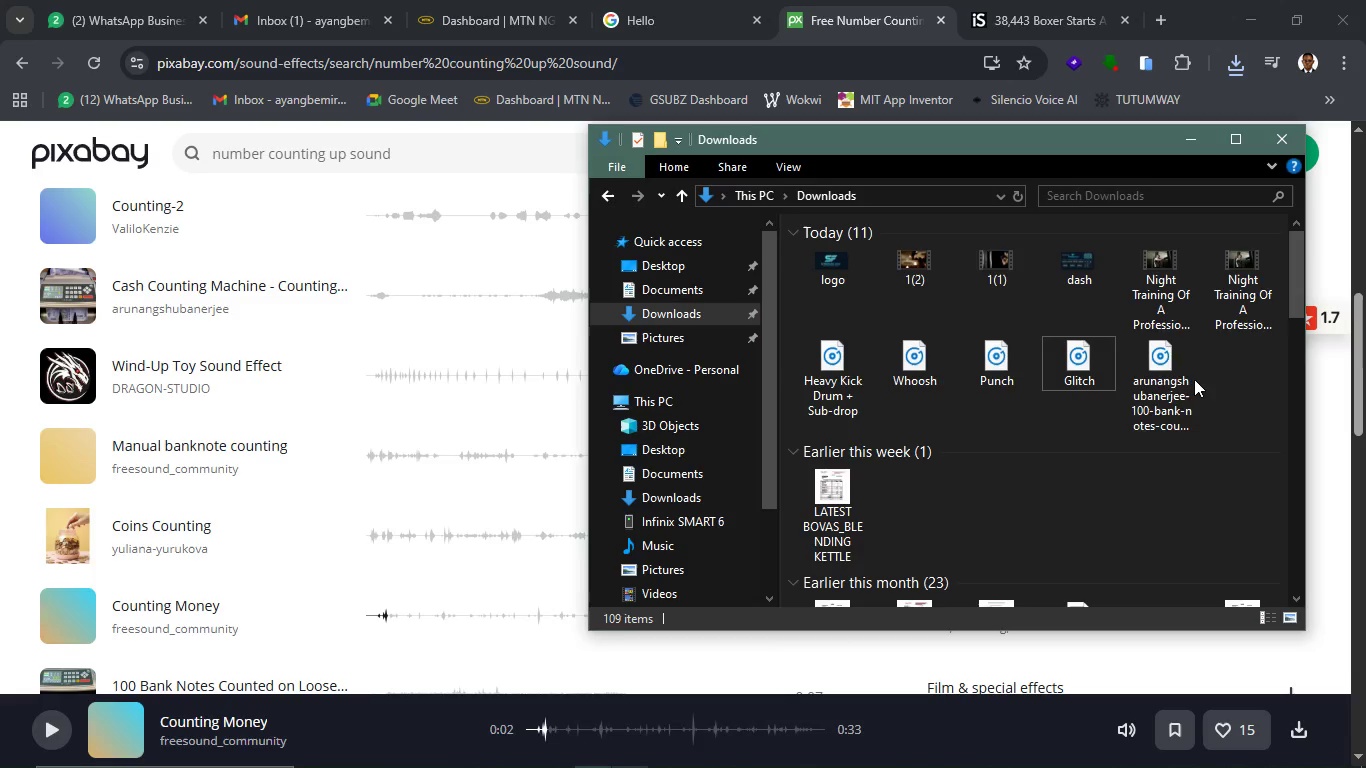 
left_click([1192, 380])
 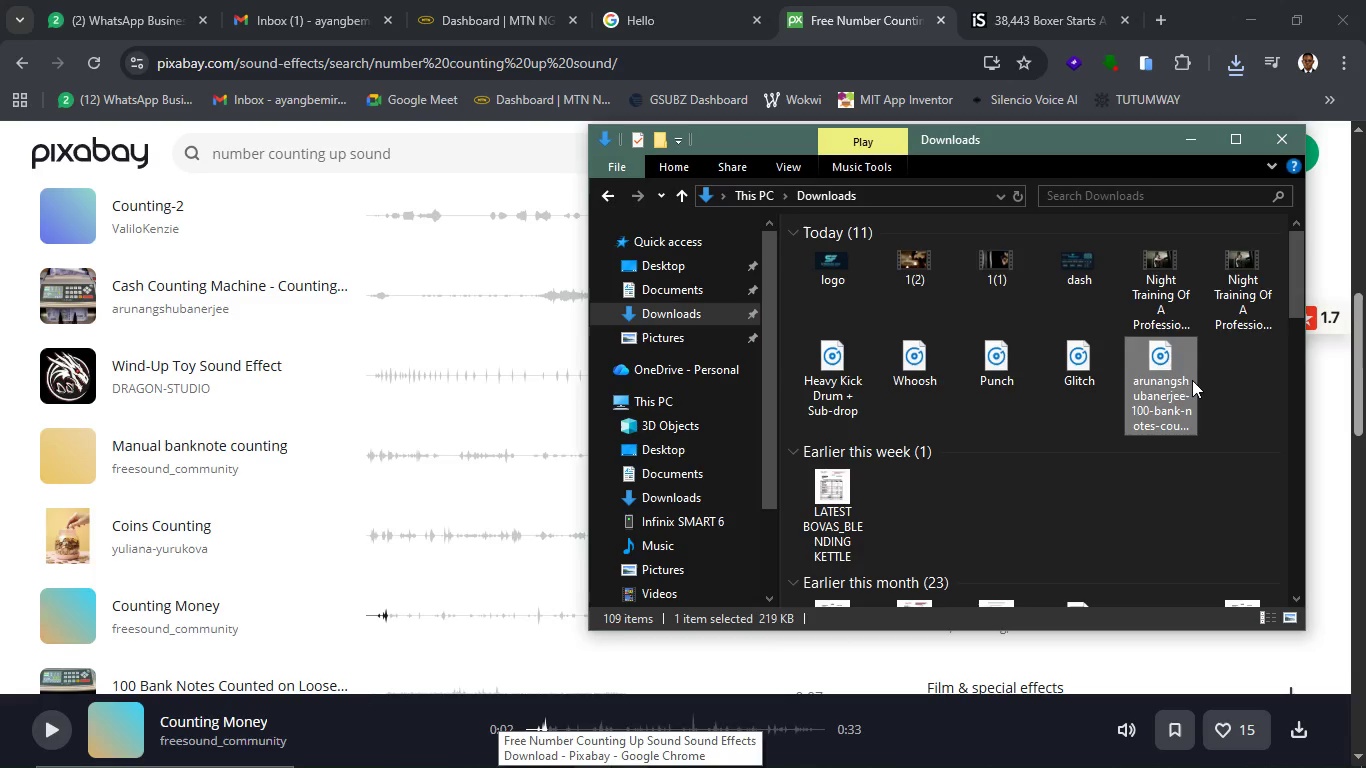 
key(F2)
 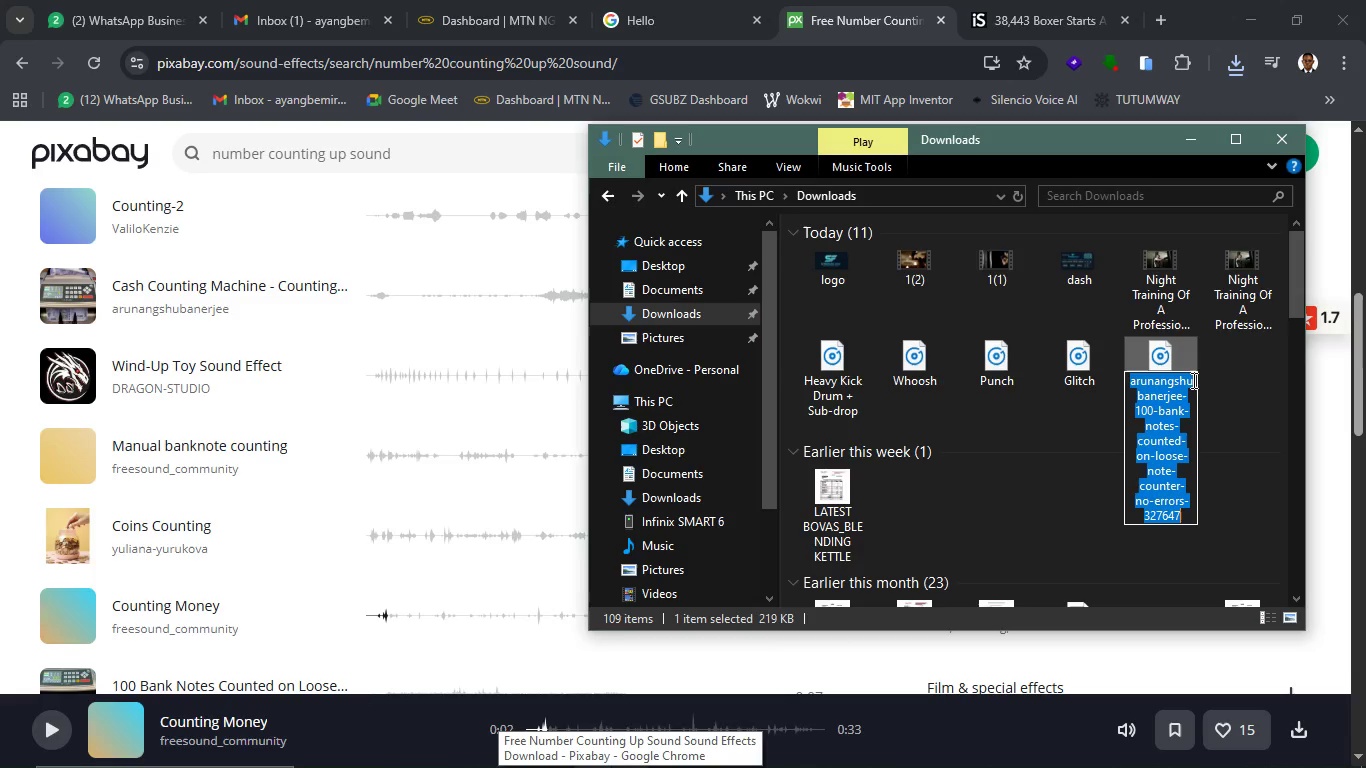 
key(Control+V)
 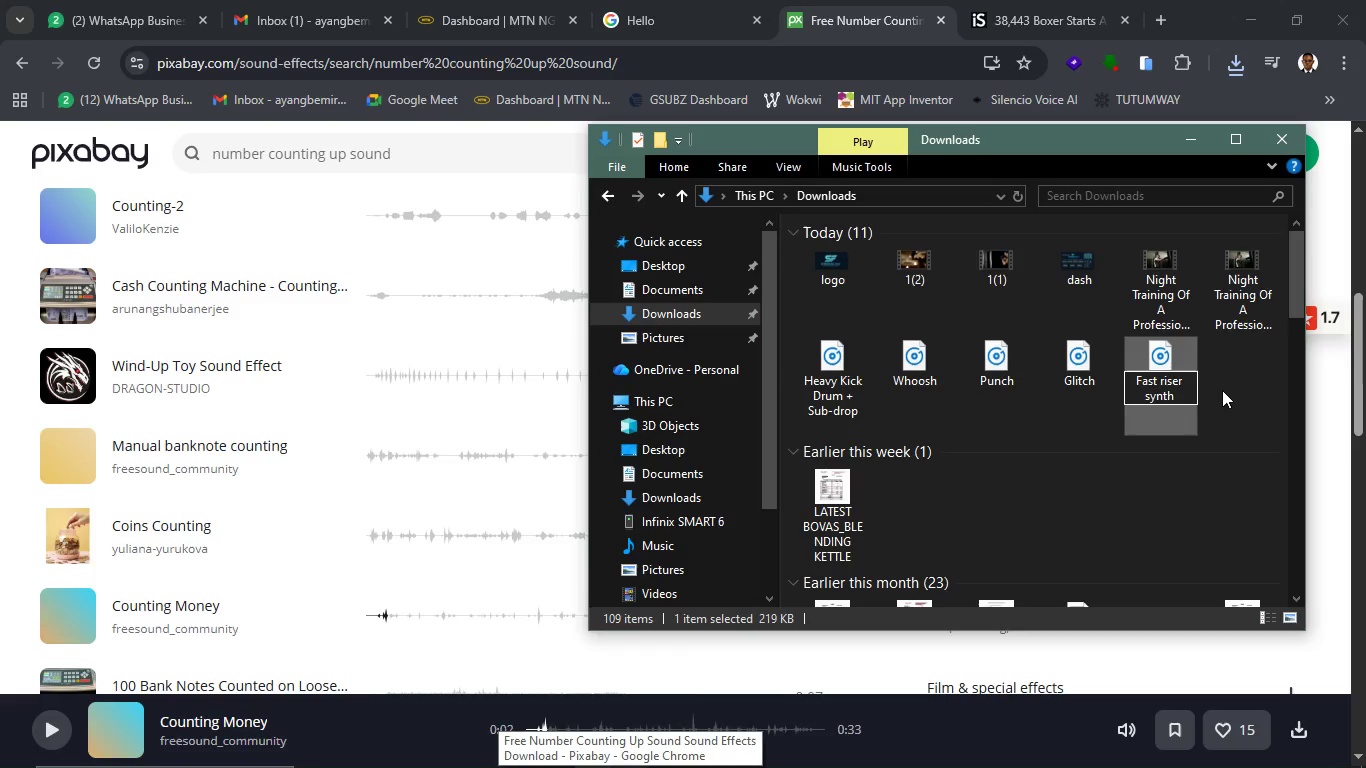 
left_click([1222, 390])
 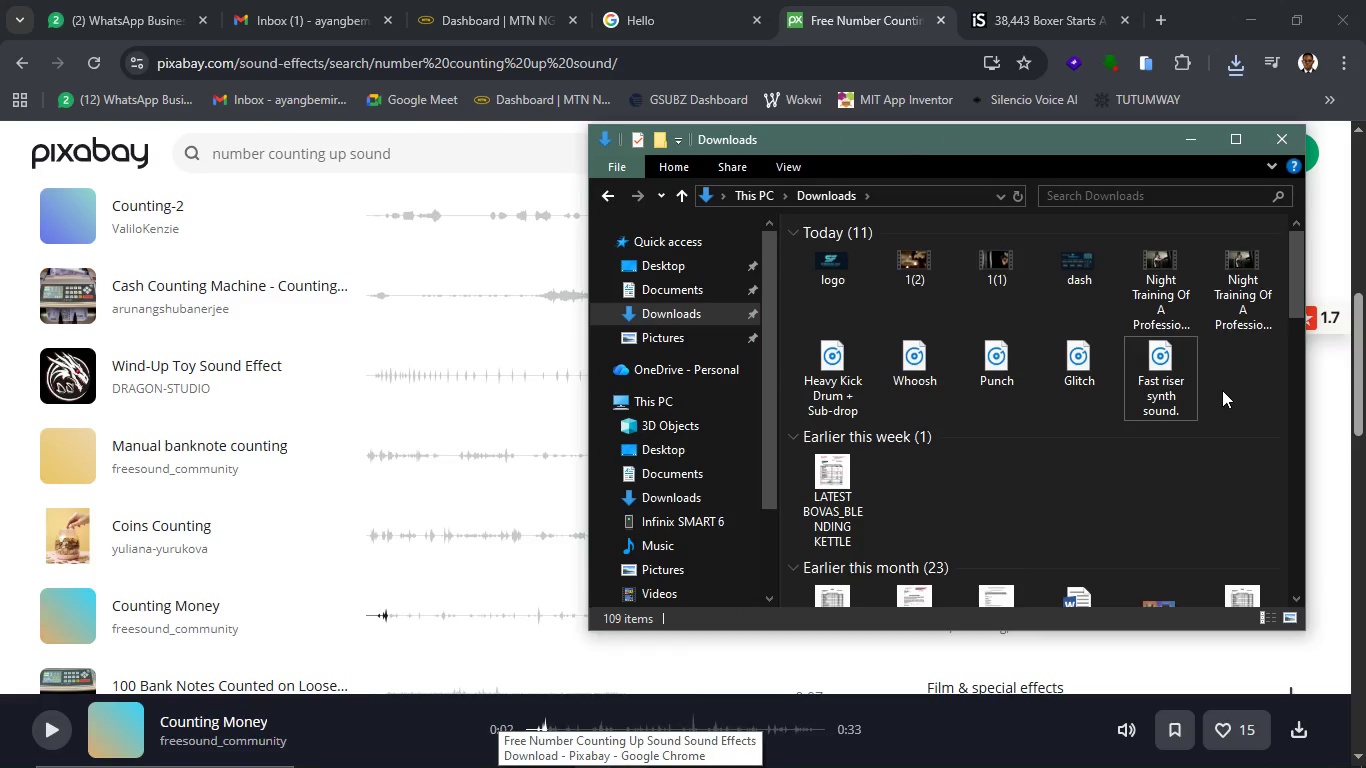 
key(Control+R)
 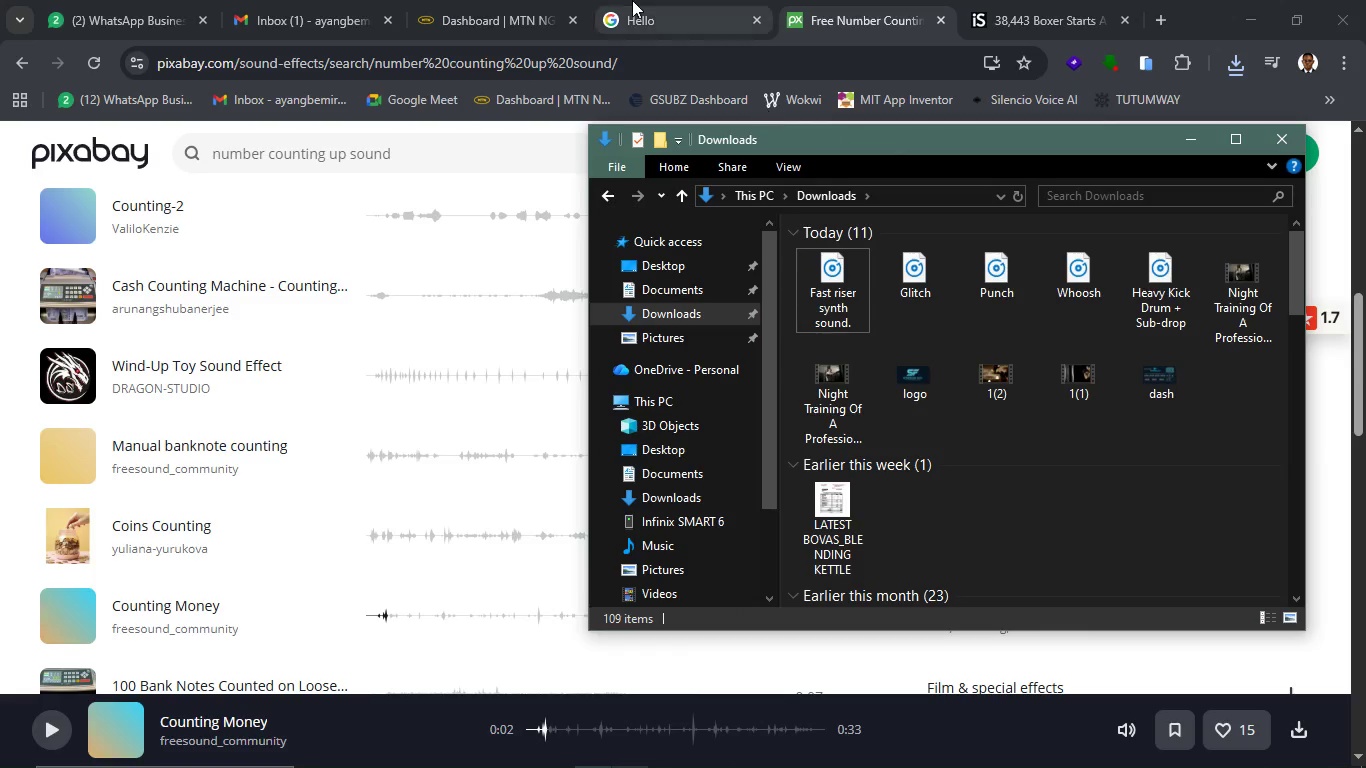 
left_click_drag(start_coordinate=[632, 0], to_coordinate=[811, 573])
 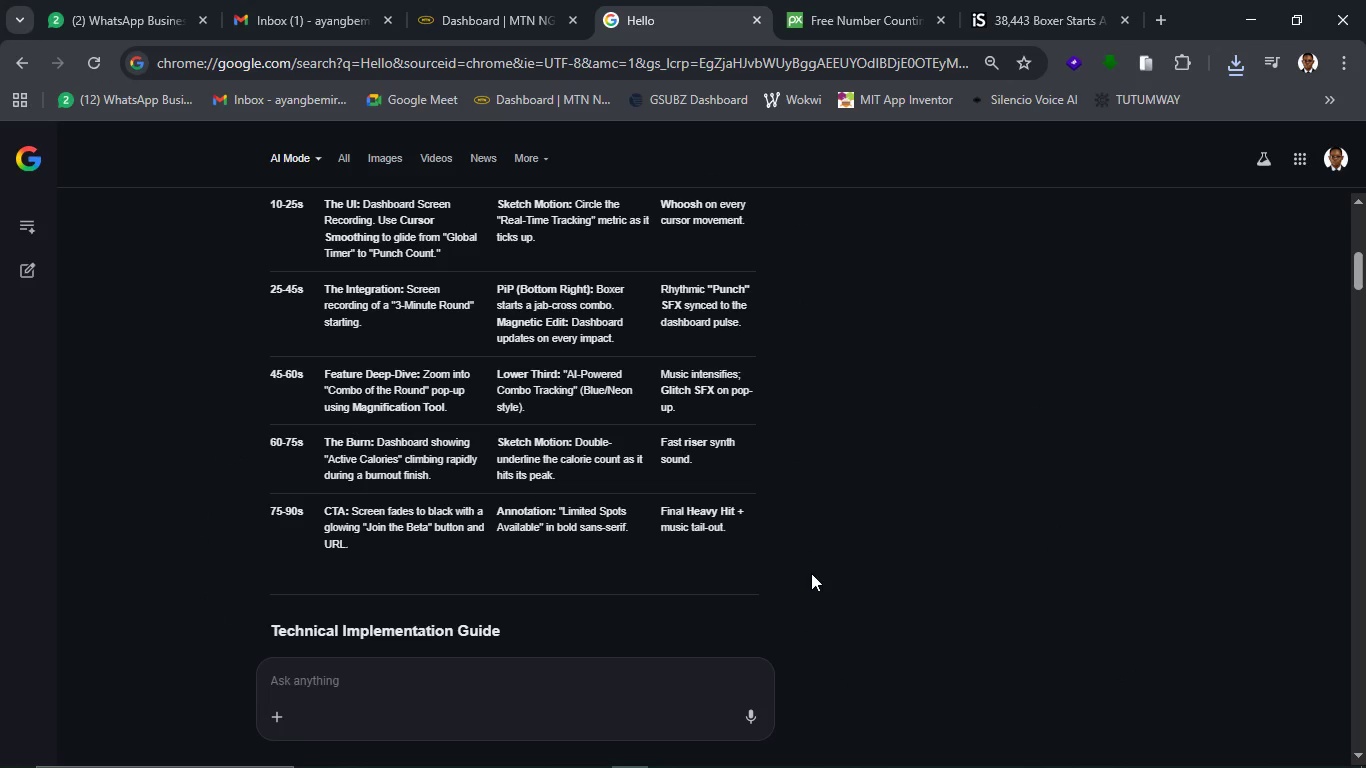 
left_click([811, 573])
 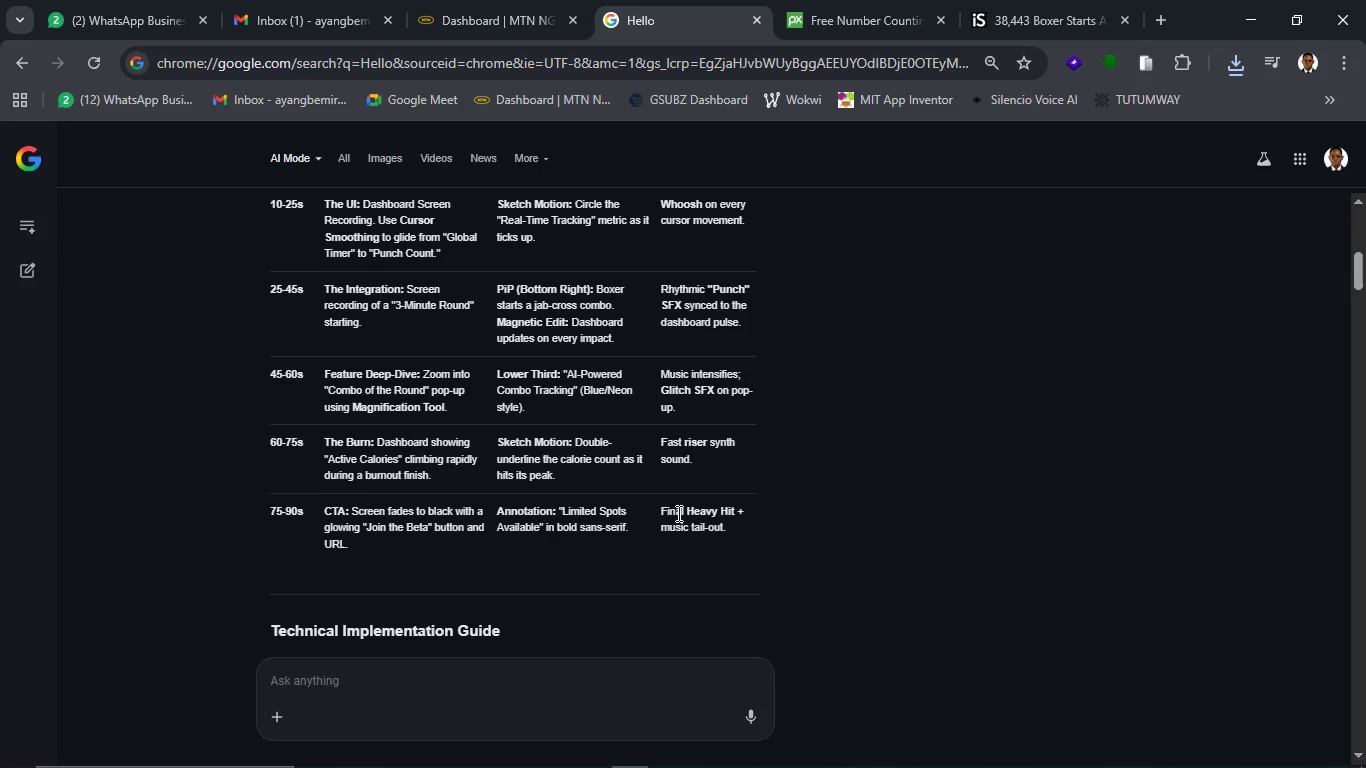 
wait(7.61)
 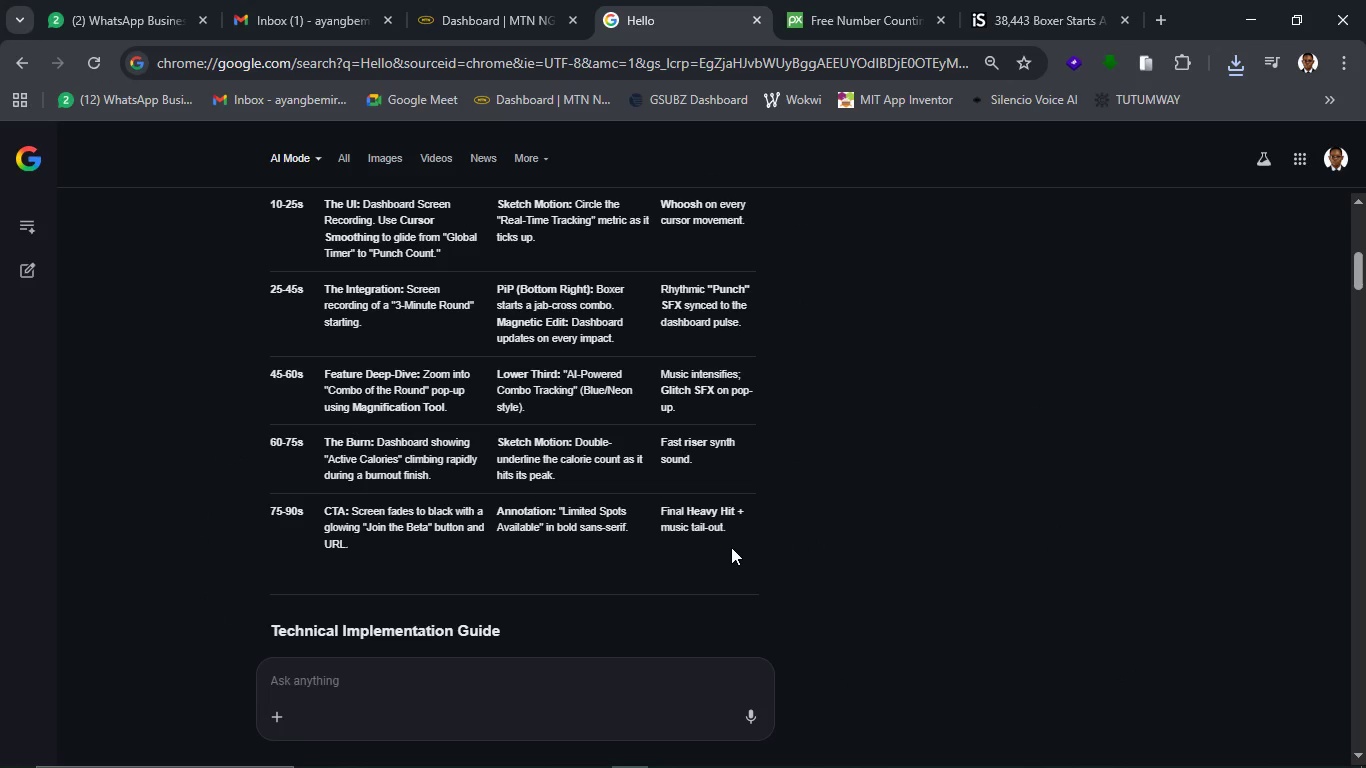 
left_click_drag(start_coordinate=[663, 505], to_coordinate=[733, 507])
 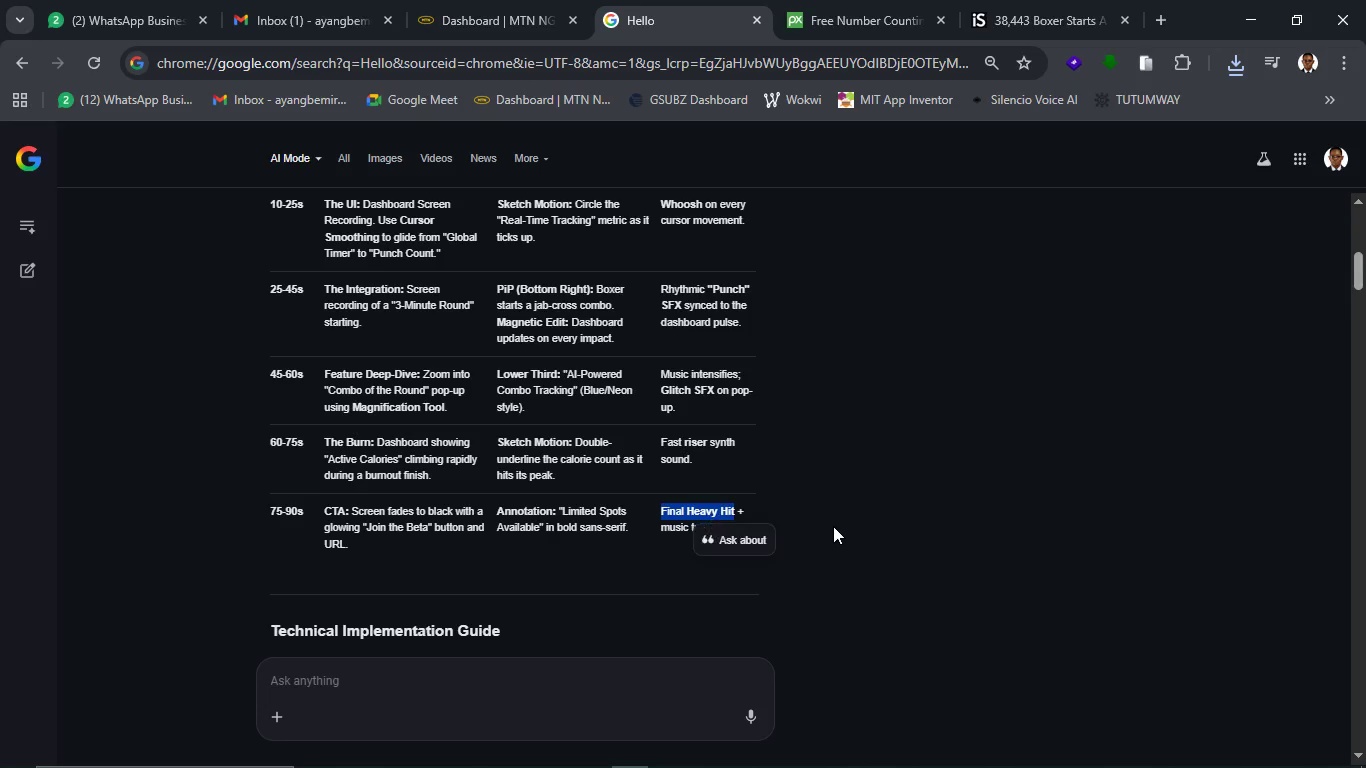 
key(Control+C)
 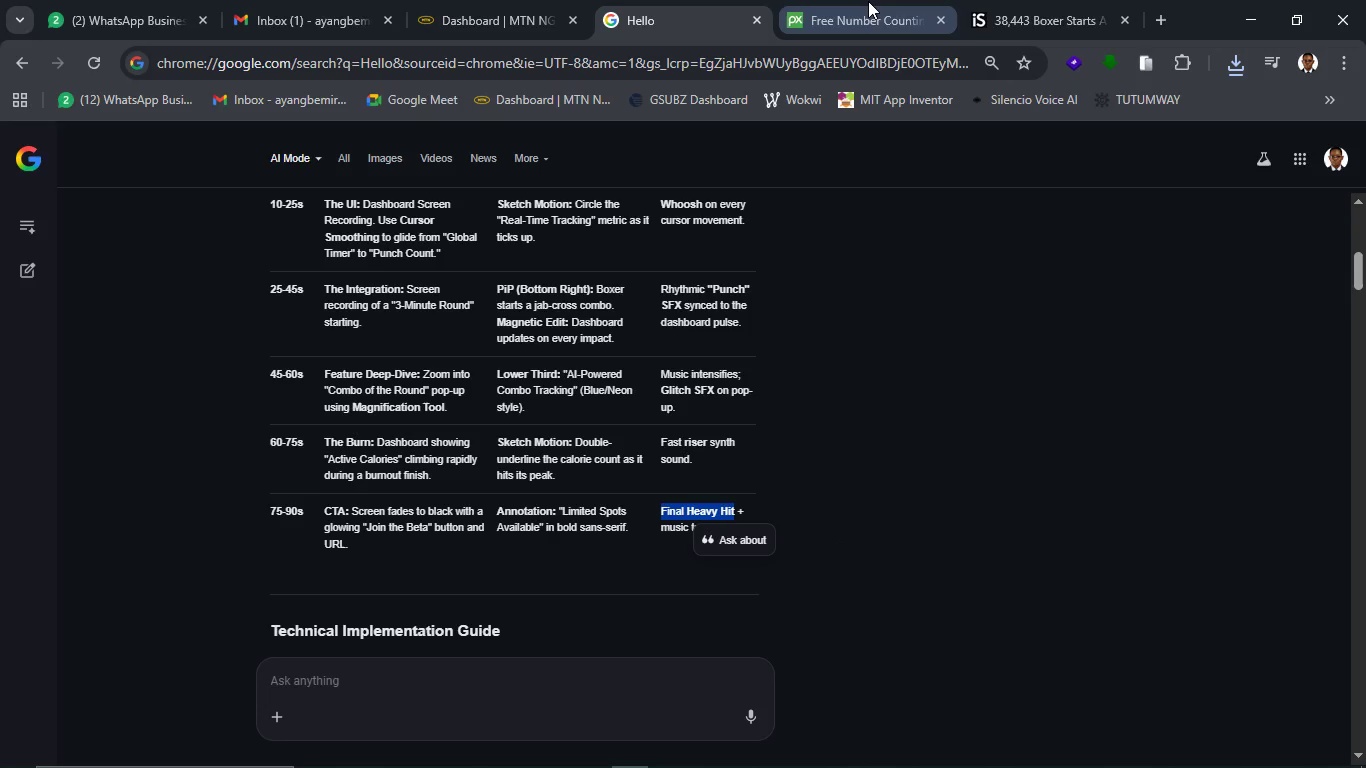 
left_click([868, 1])
 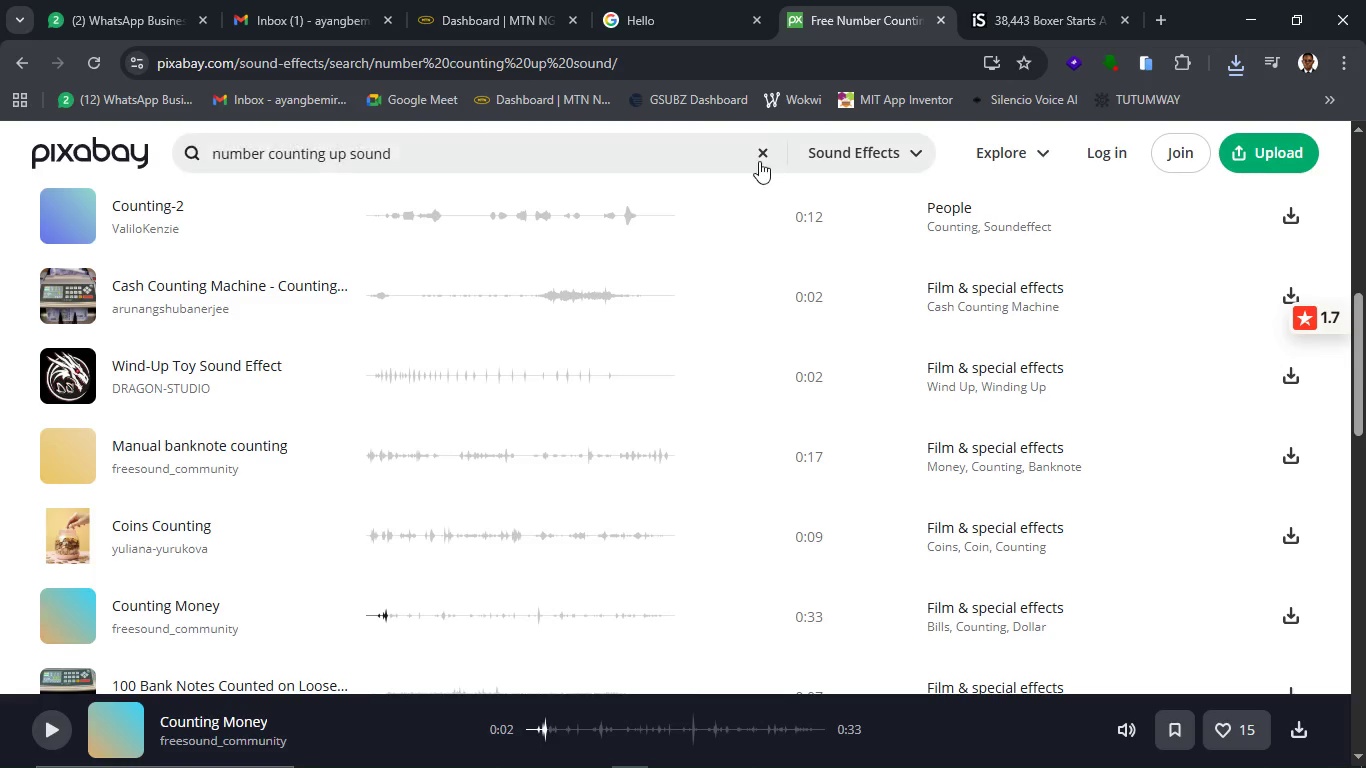 
left_click([757, 159])
 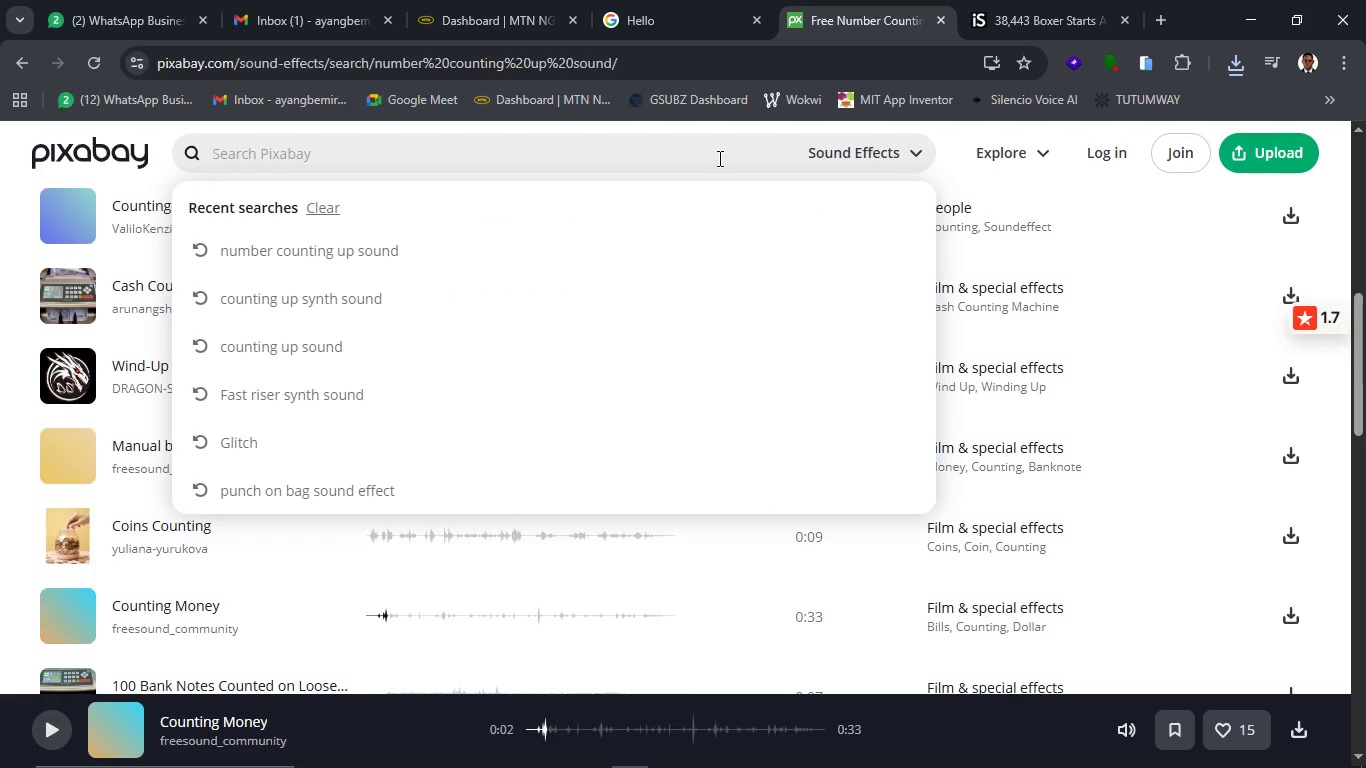 
key(Control+V)
 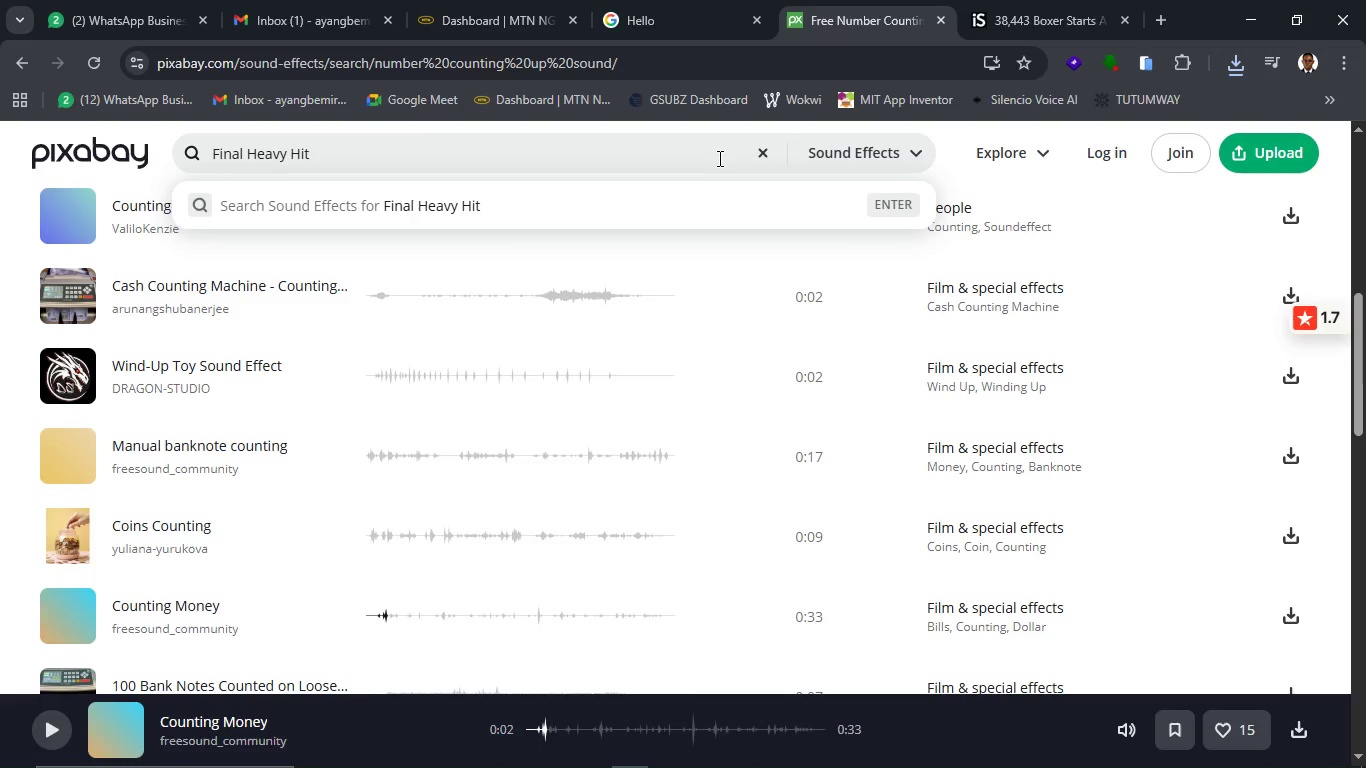 
key(Enter)
 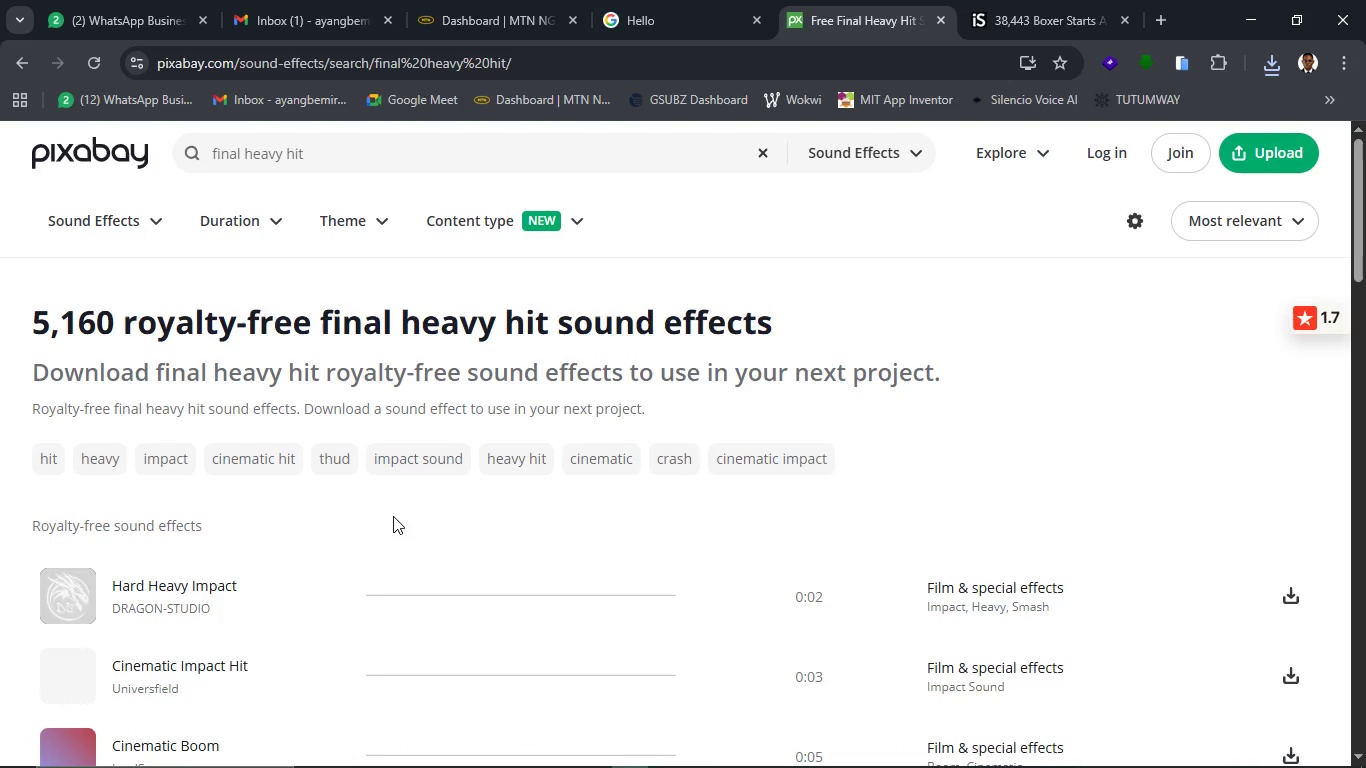 
wait(5.8)
 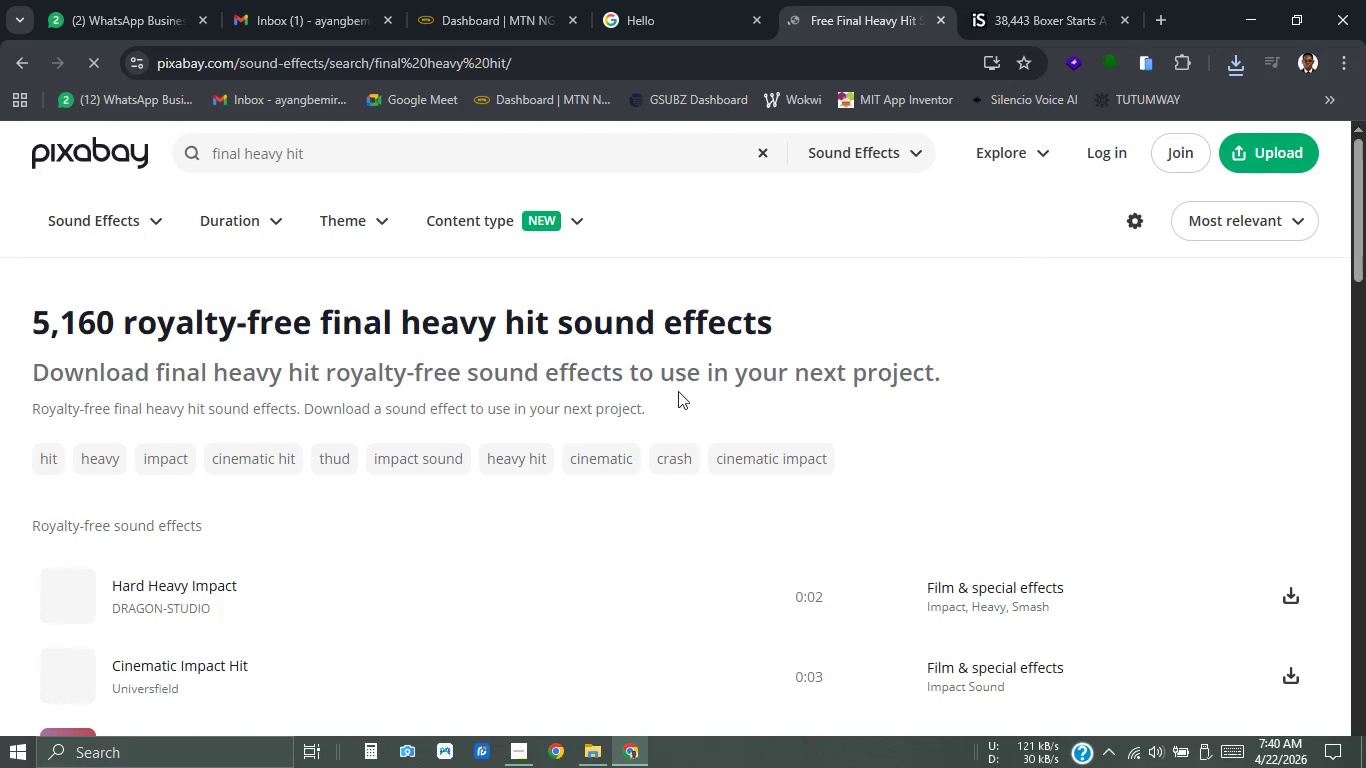 
scroll: coordinate [393, 516], scroll_direction: down, amount: 1.0
 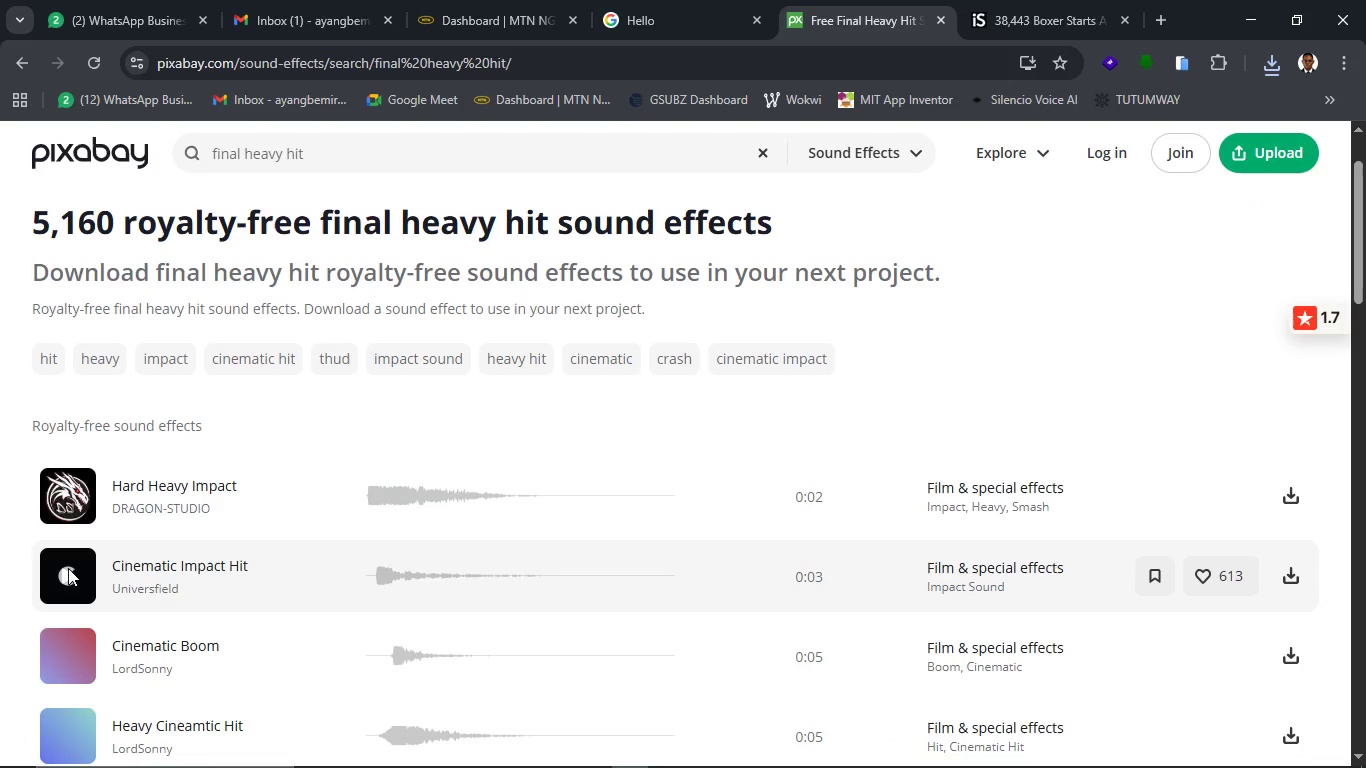 
left_click([69, 568])
 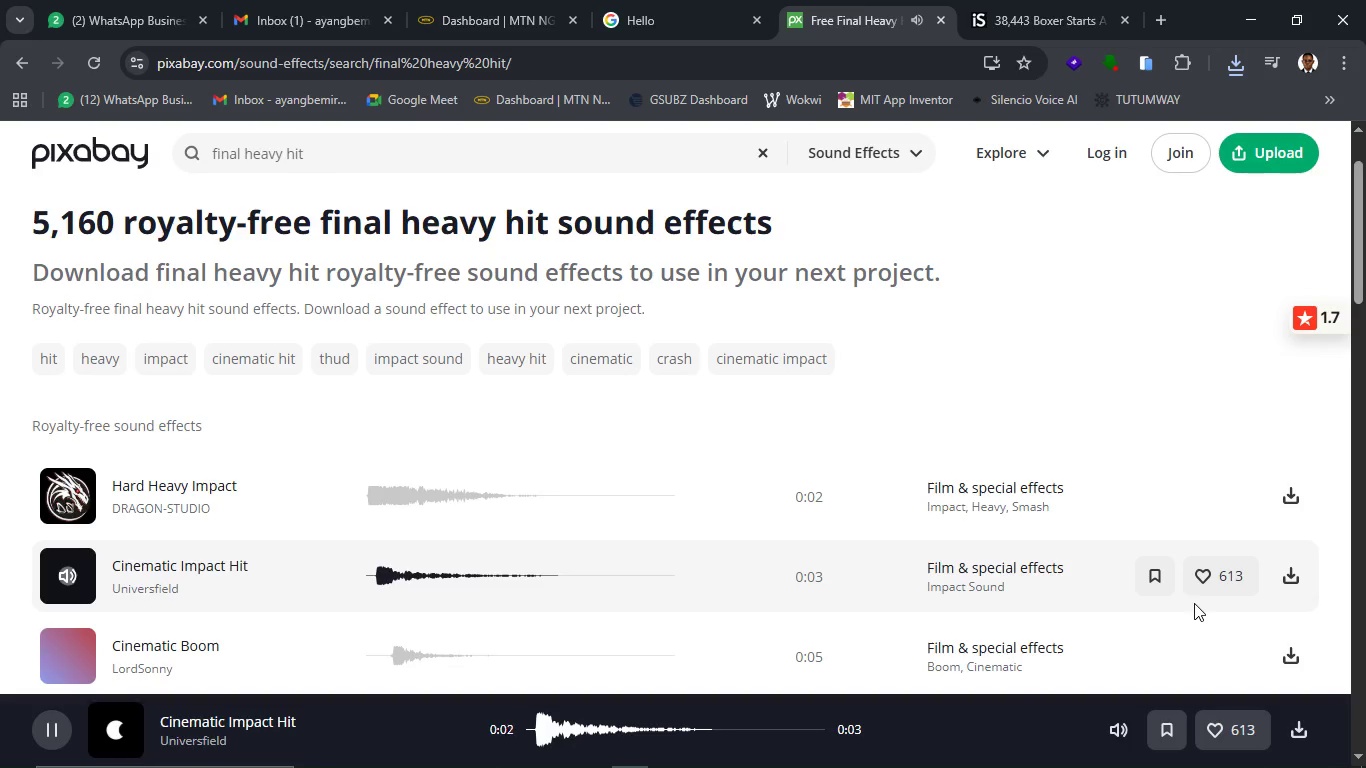 
wait(5.31)
 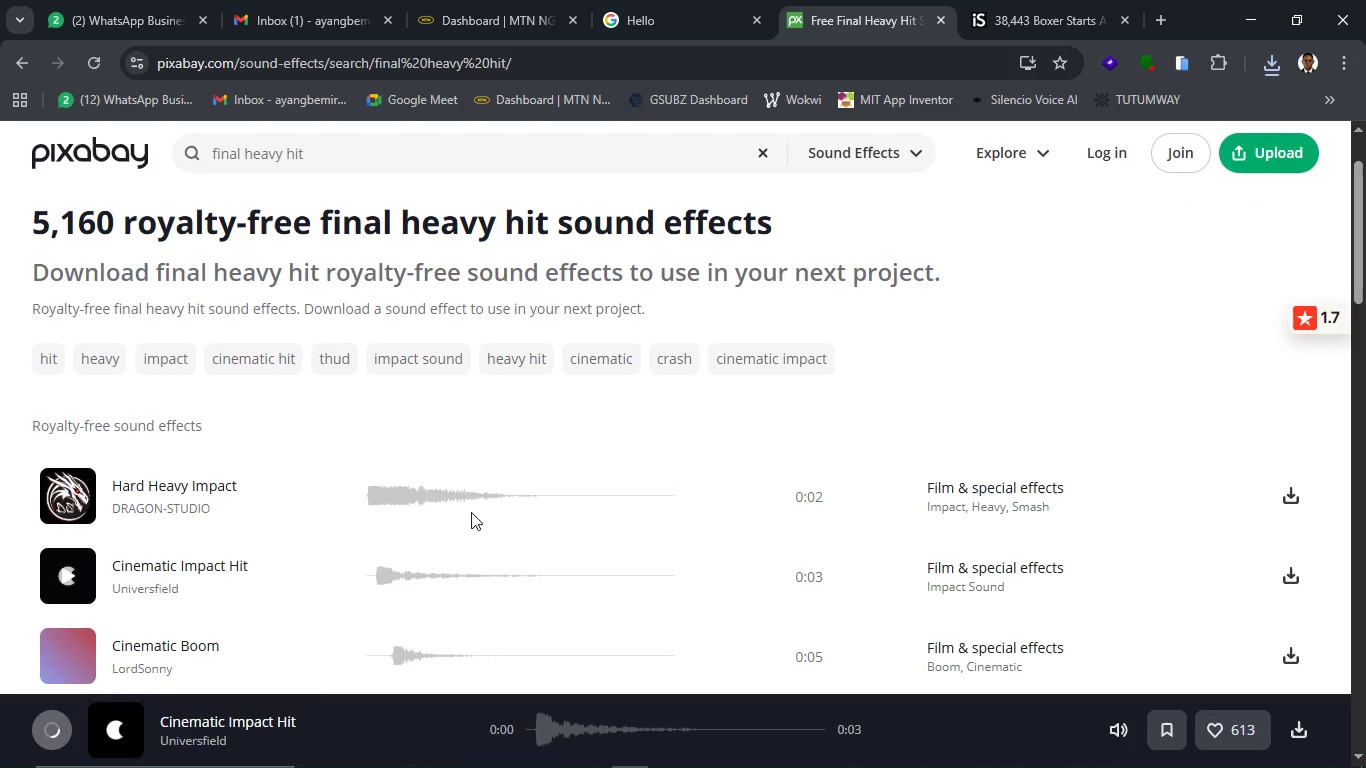 
left_click([1295, 564])
 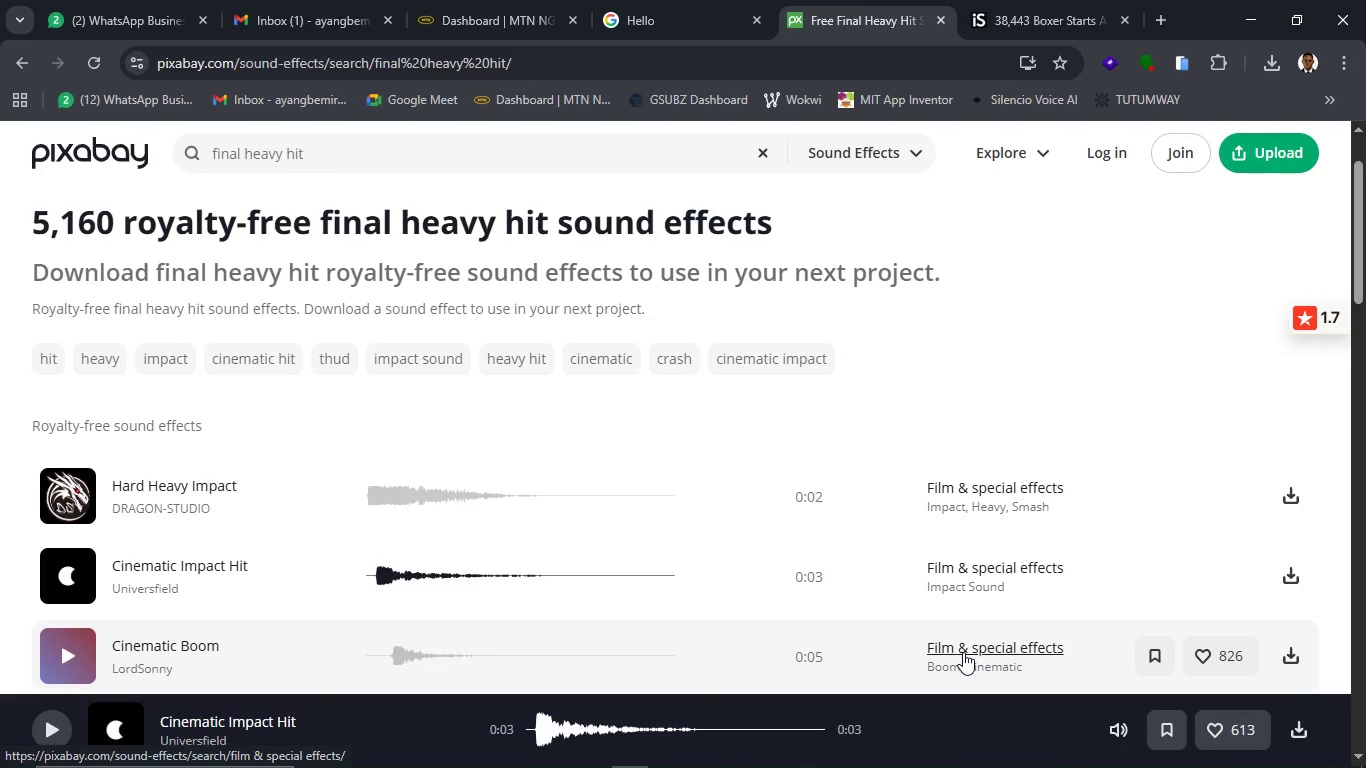 
wait(22.12)
 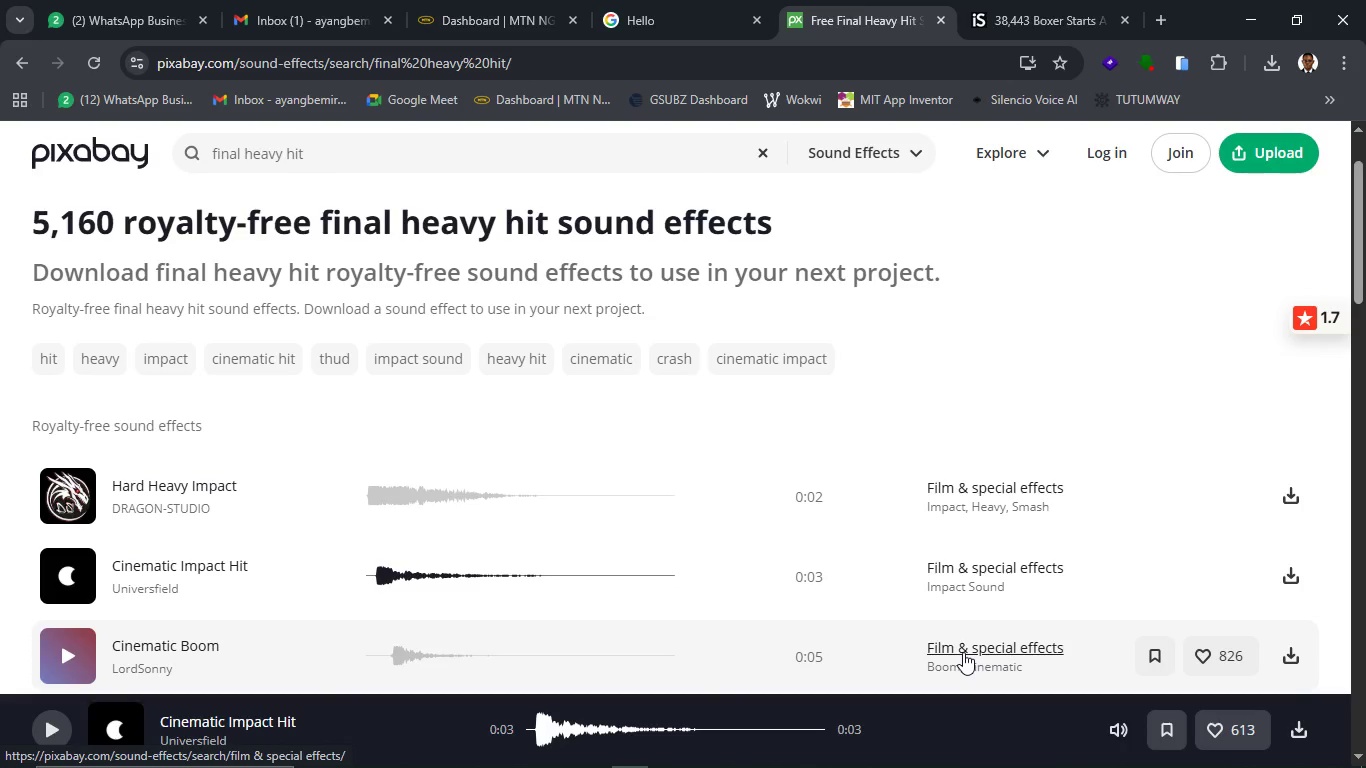 
left_click([593, 754])
 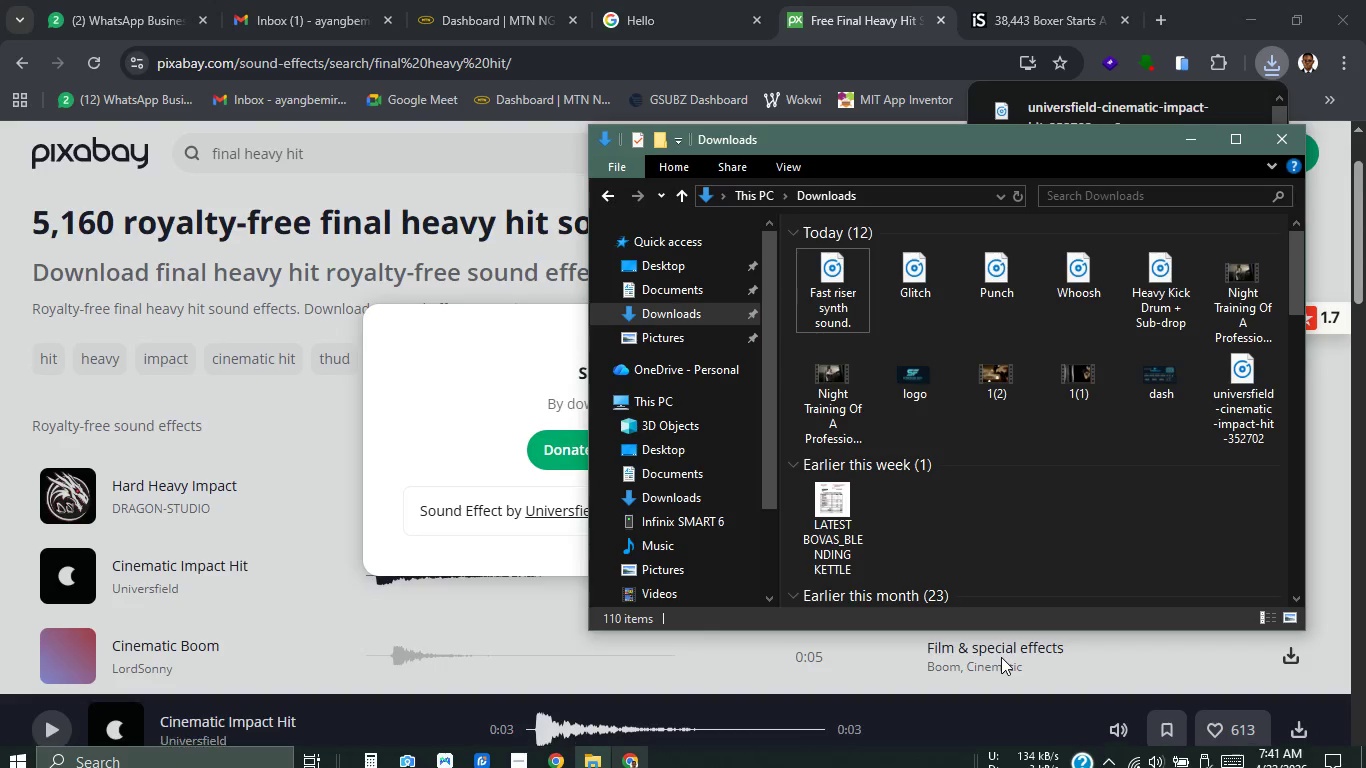 
key(Control+R)
 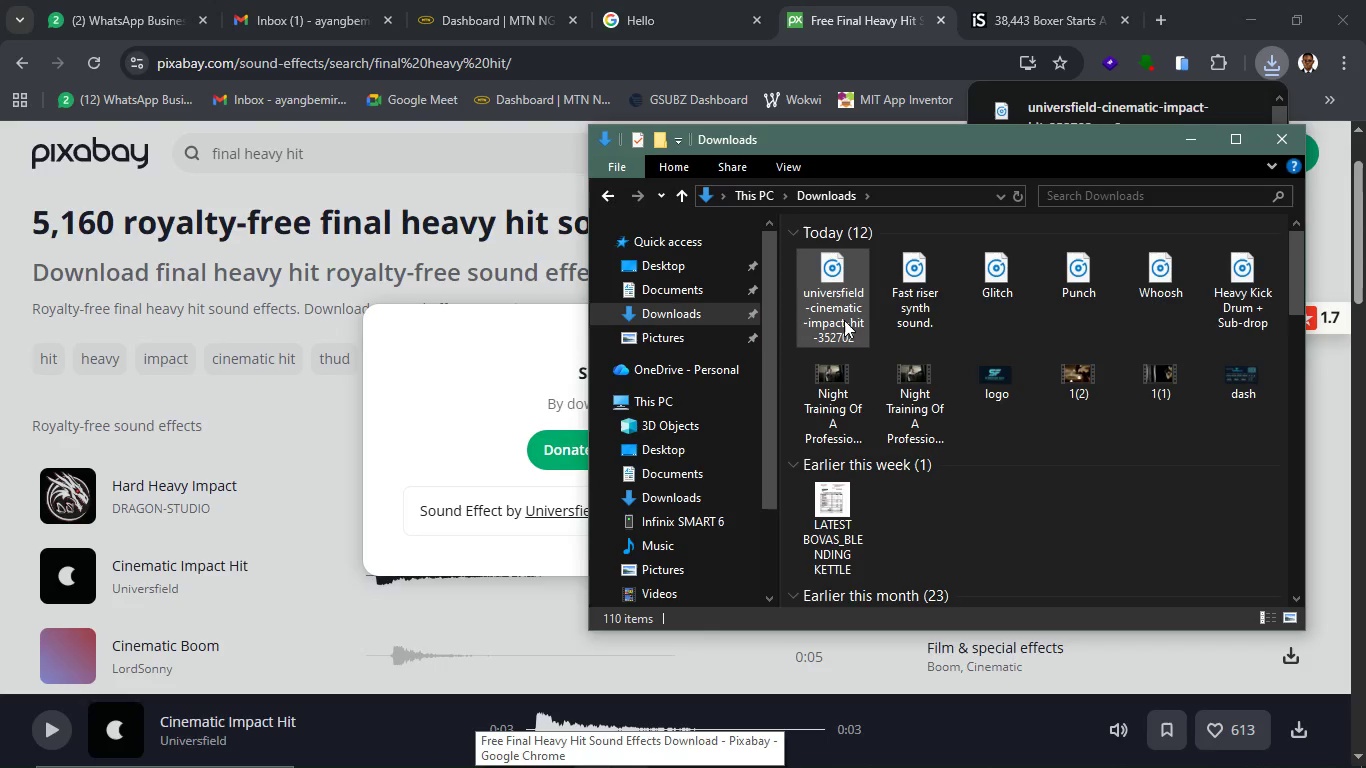 
left_click([838, 315])
 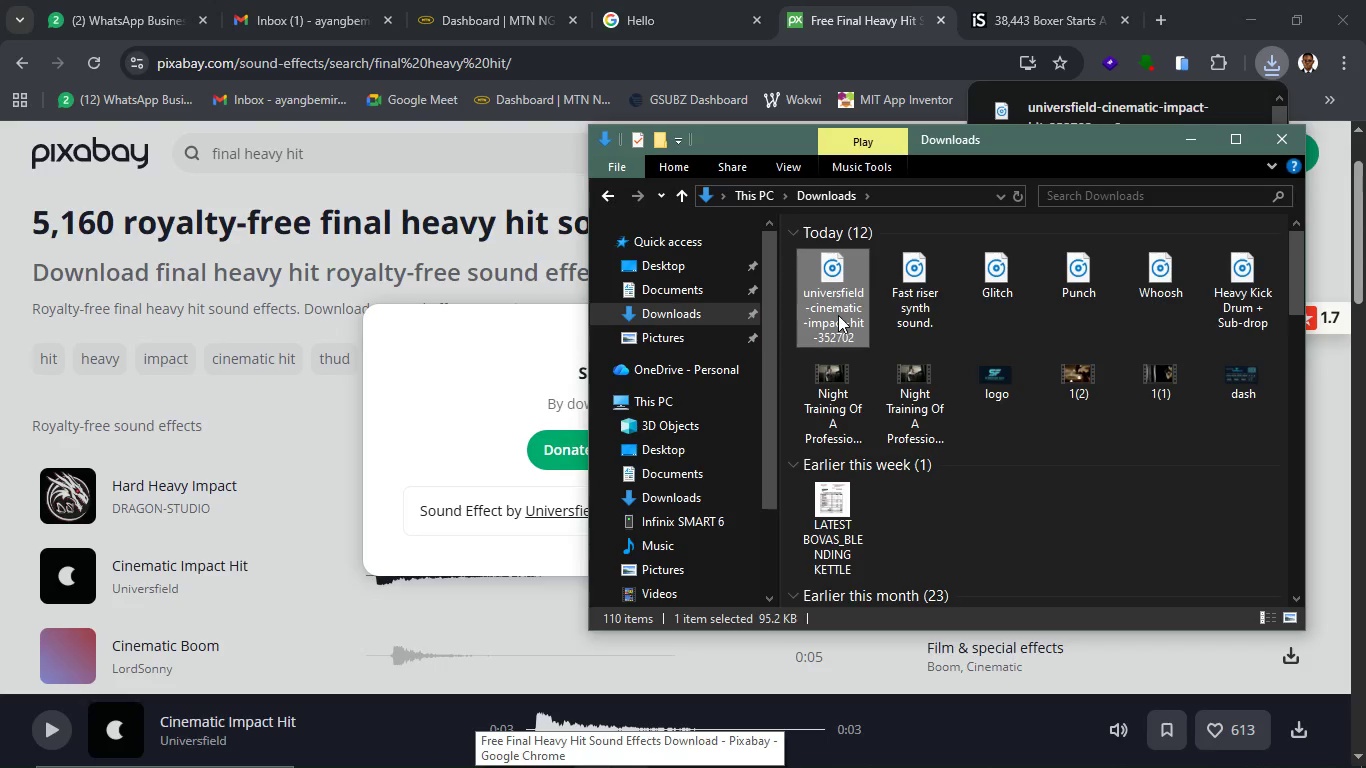 
key(F2)
 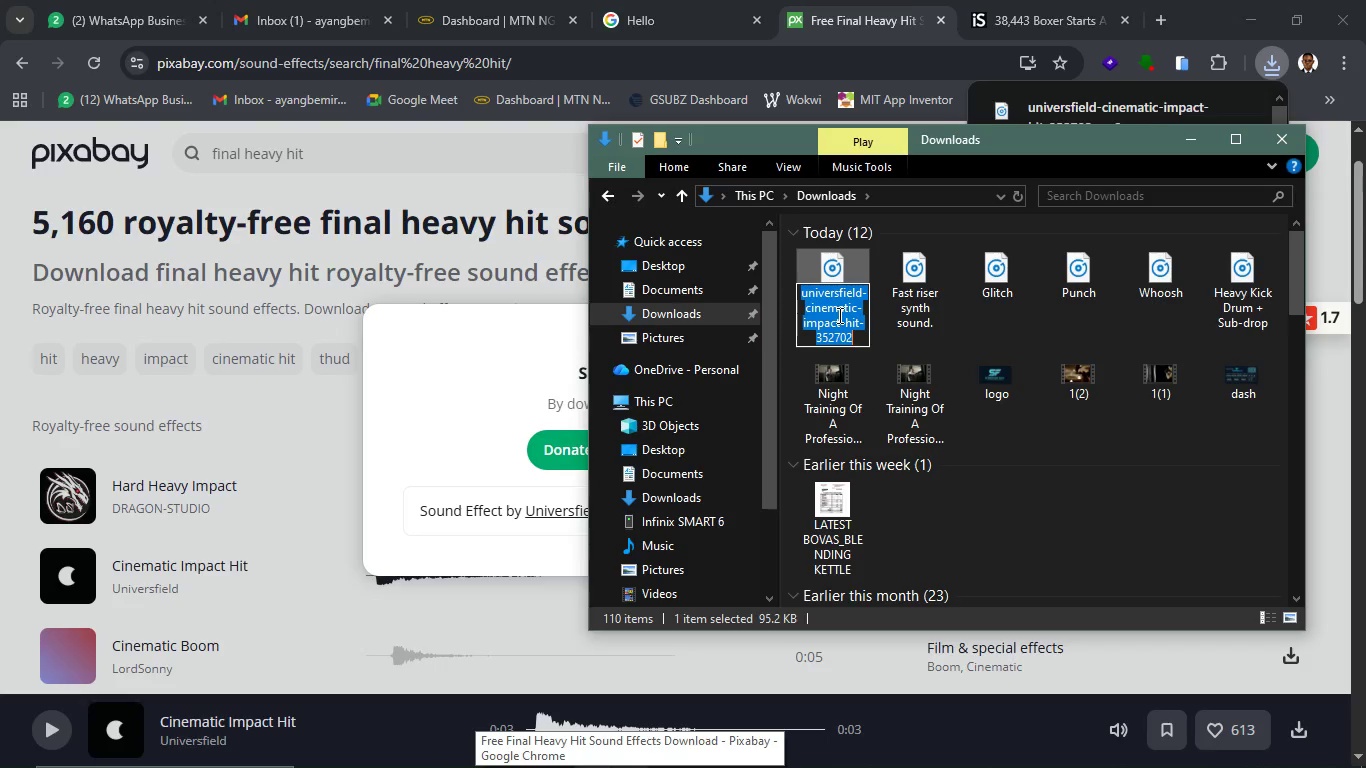 
key(Control+V)
 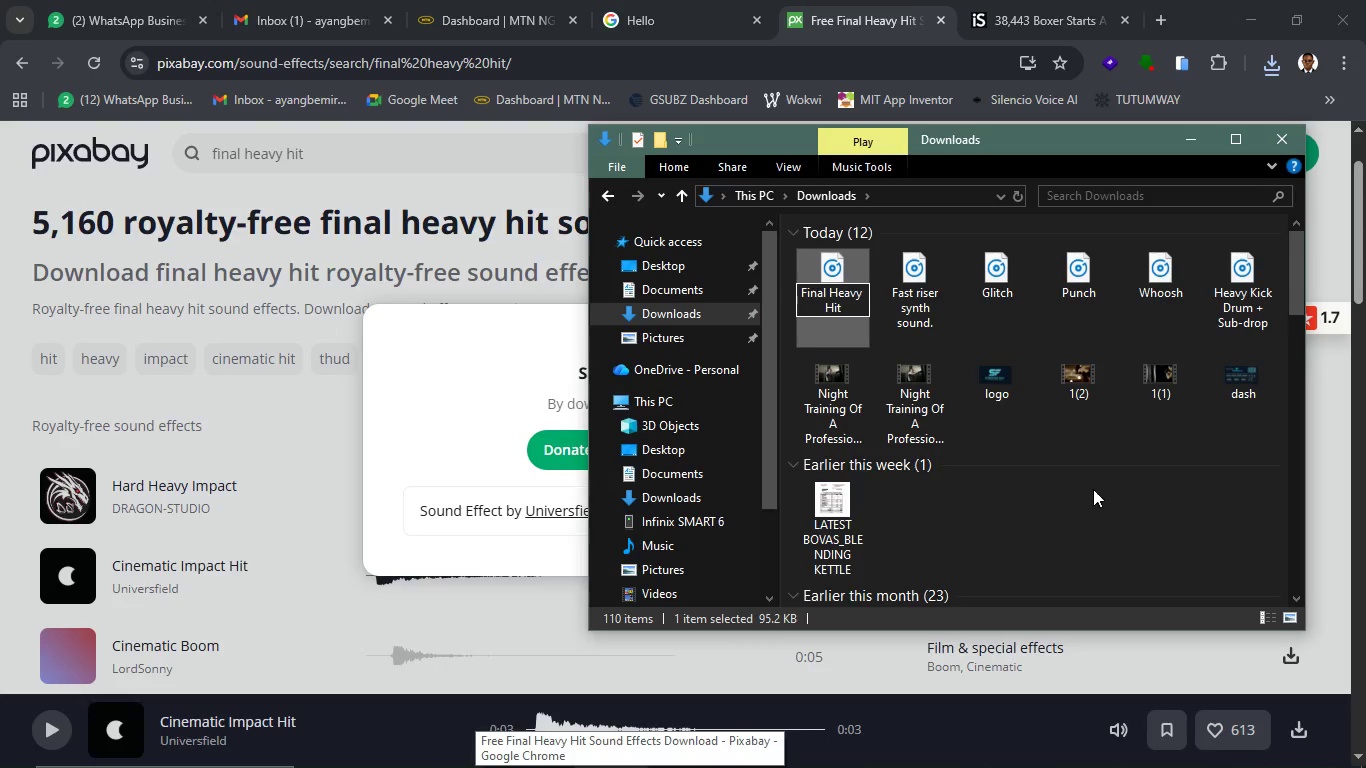 
left_click([1080, 436])
 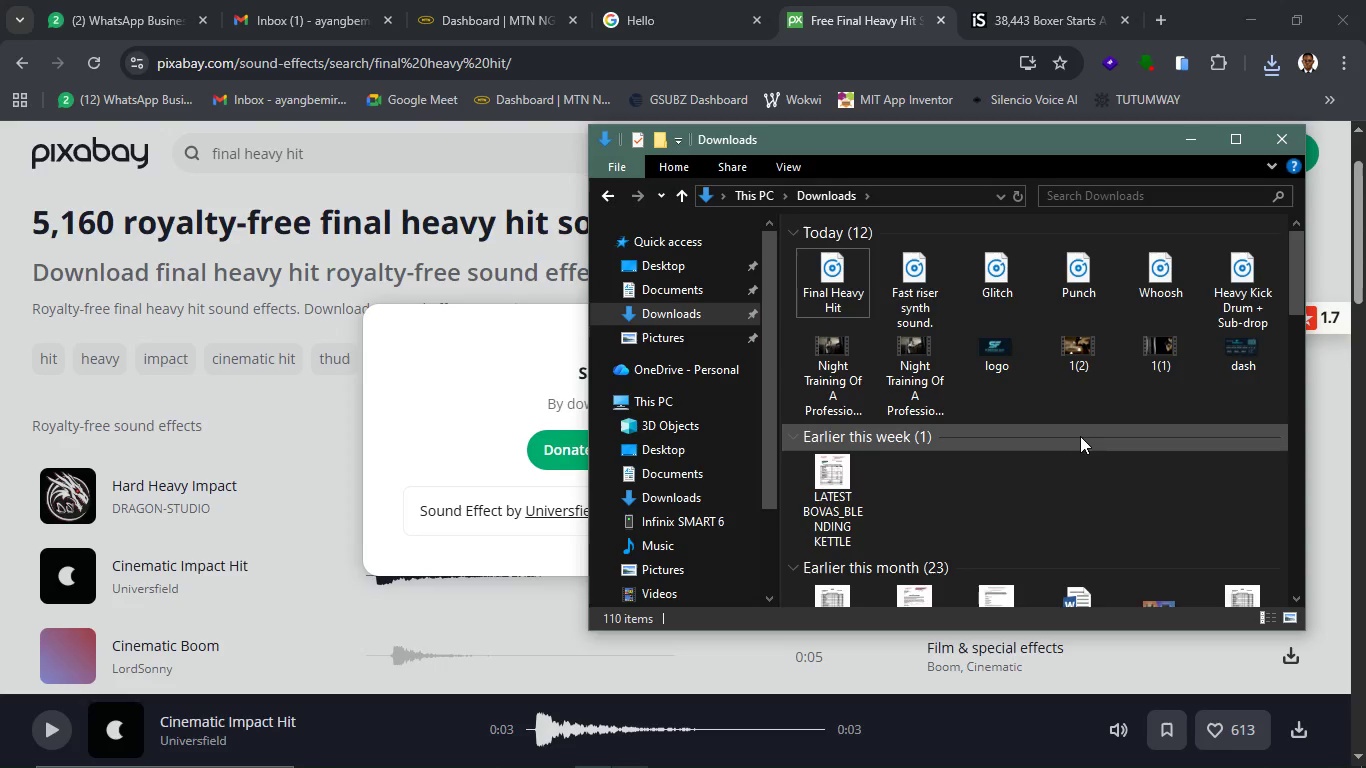 
key(Control+R)
 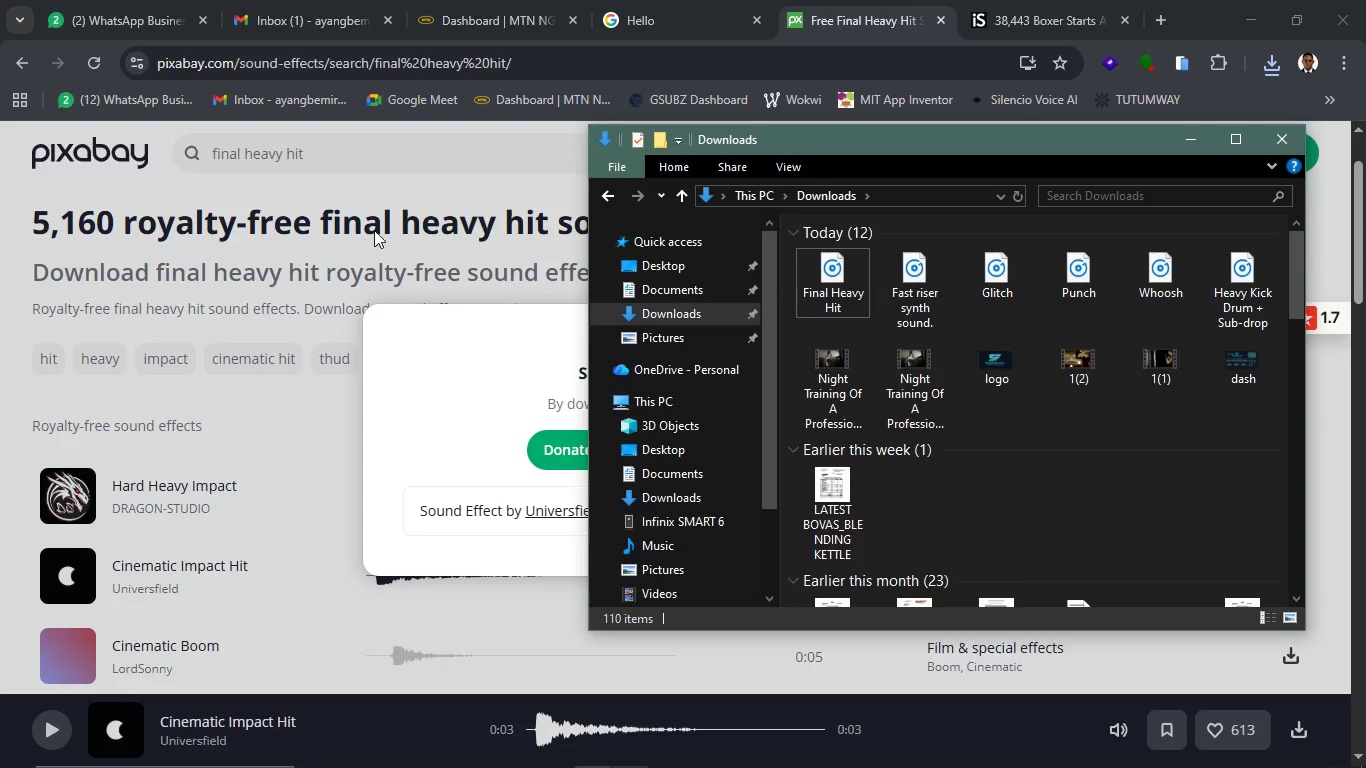 
left_click([374, 230])
 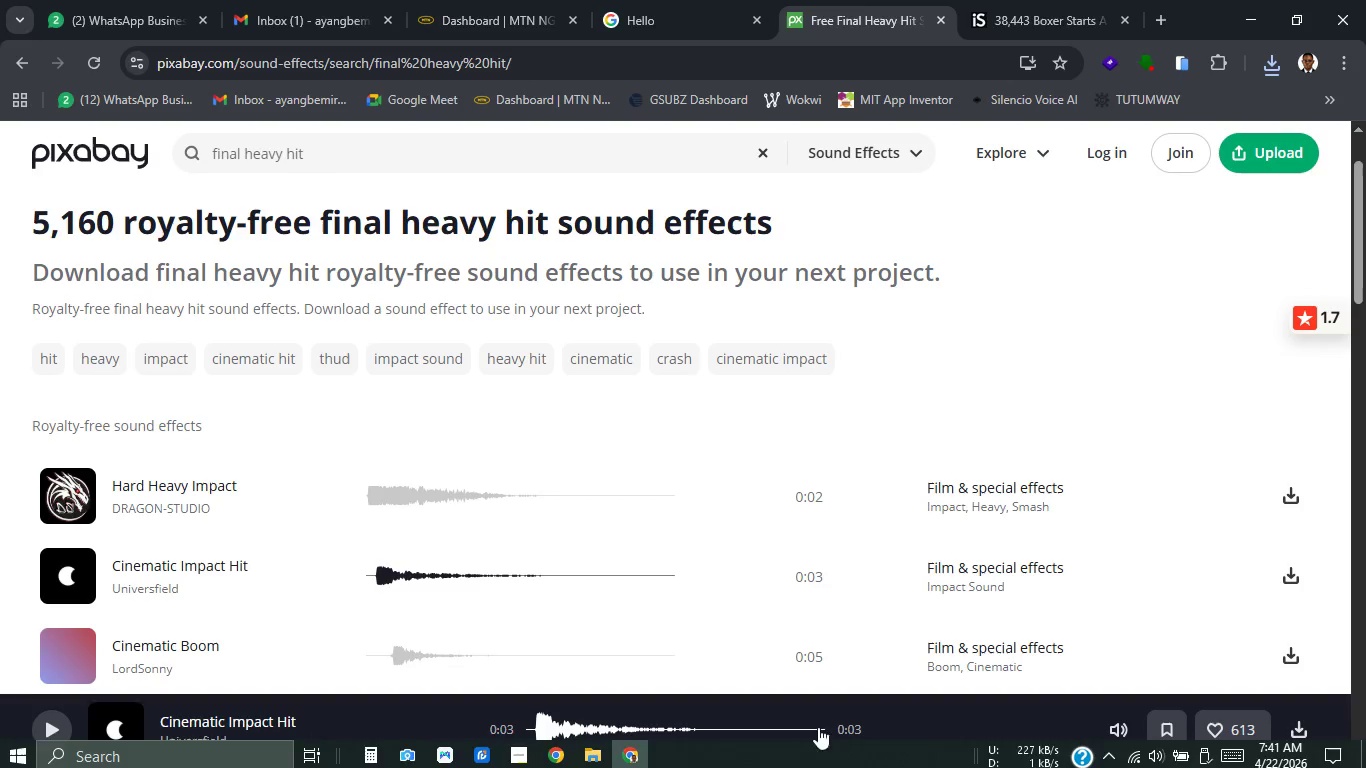 
wait(13.63)
 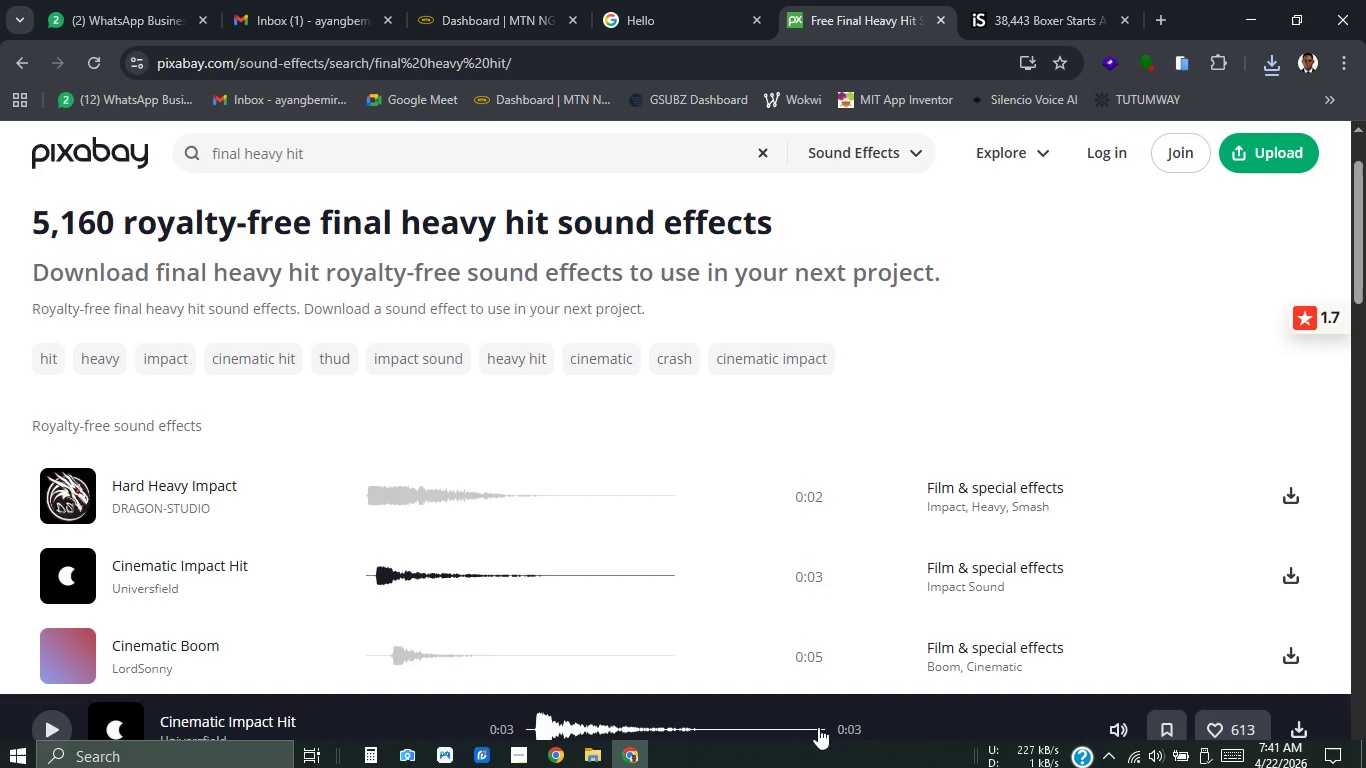 
mouse_move([609, 775])
 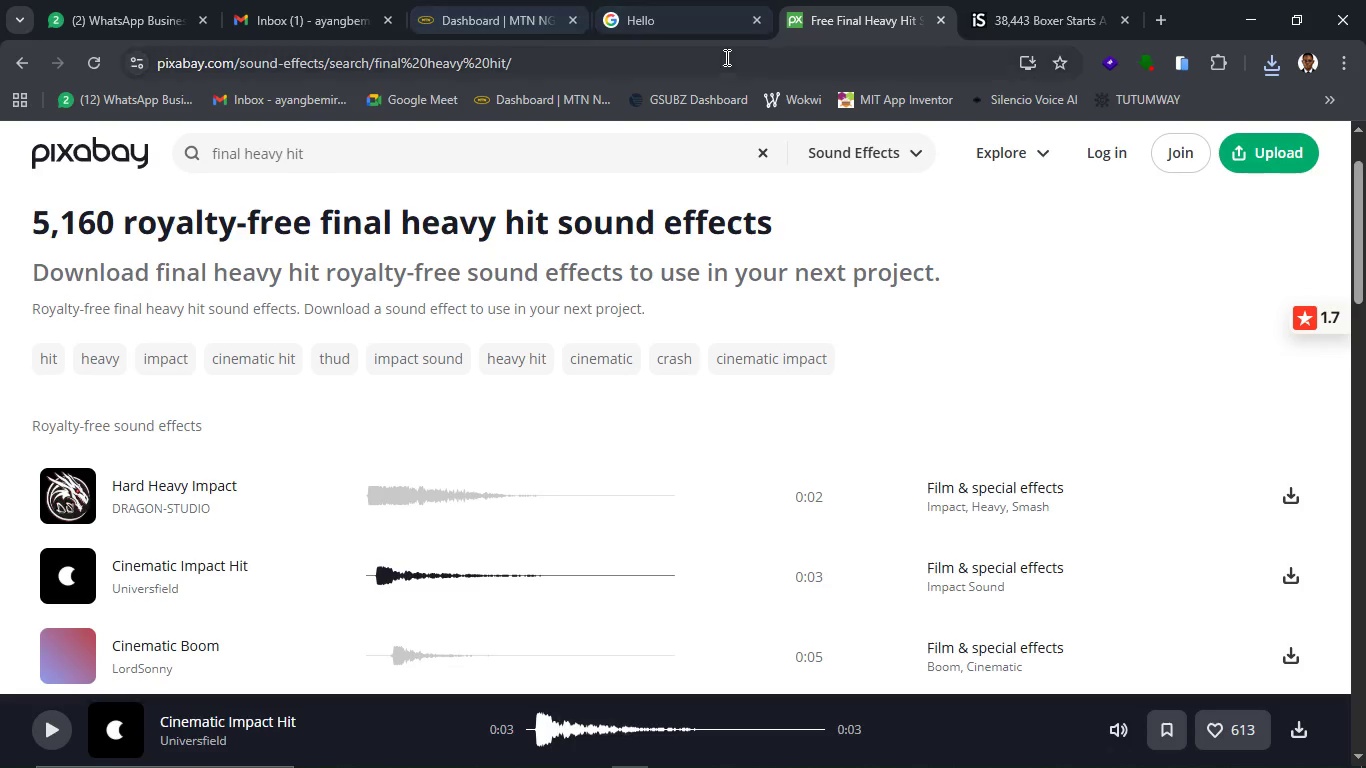 
left_click([708, 27])
 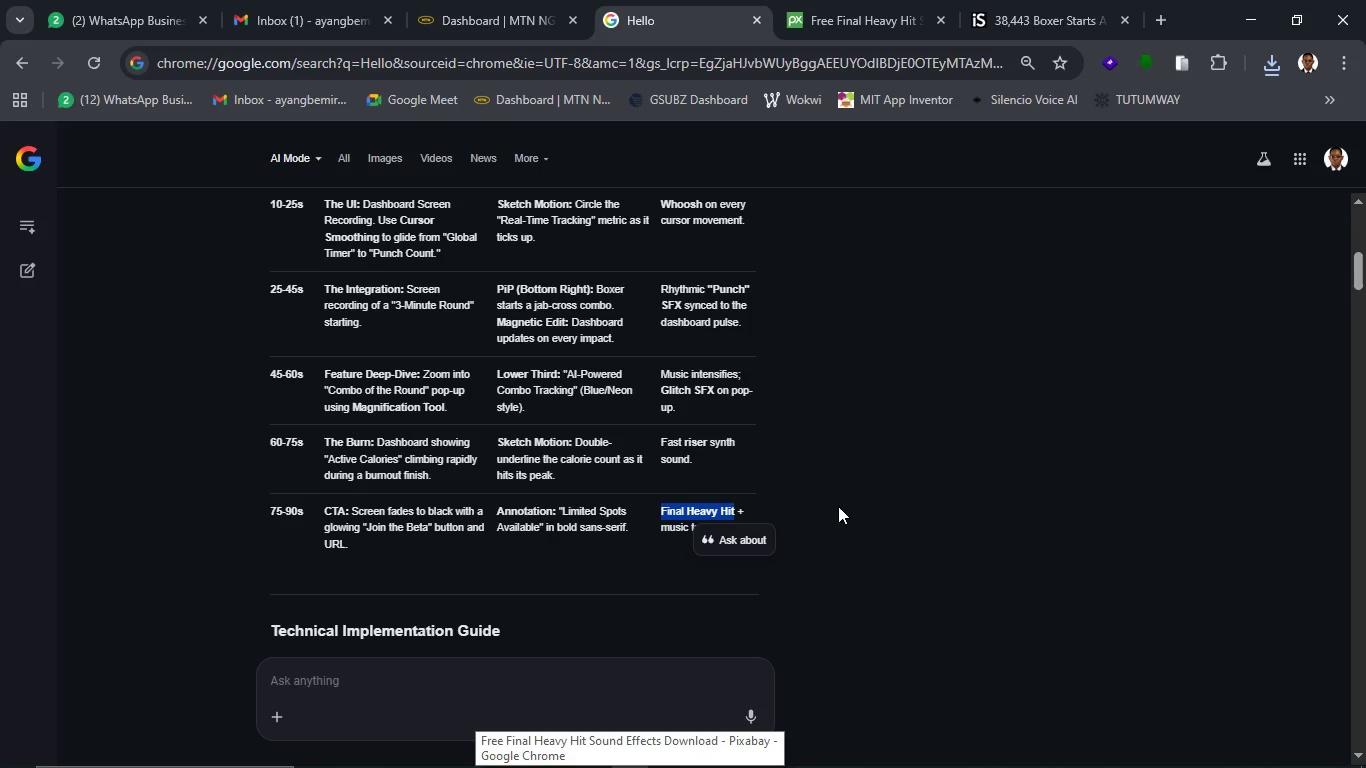 
left_click([841, 502])
 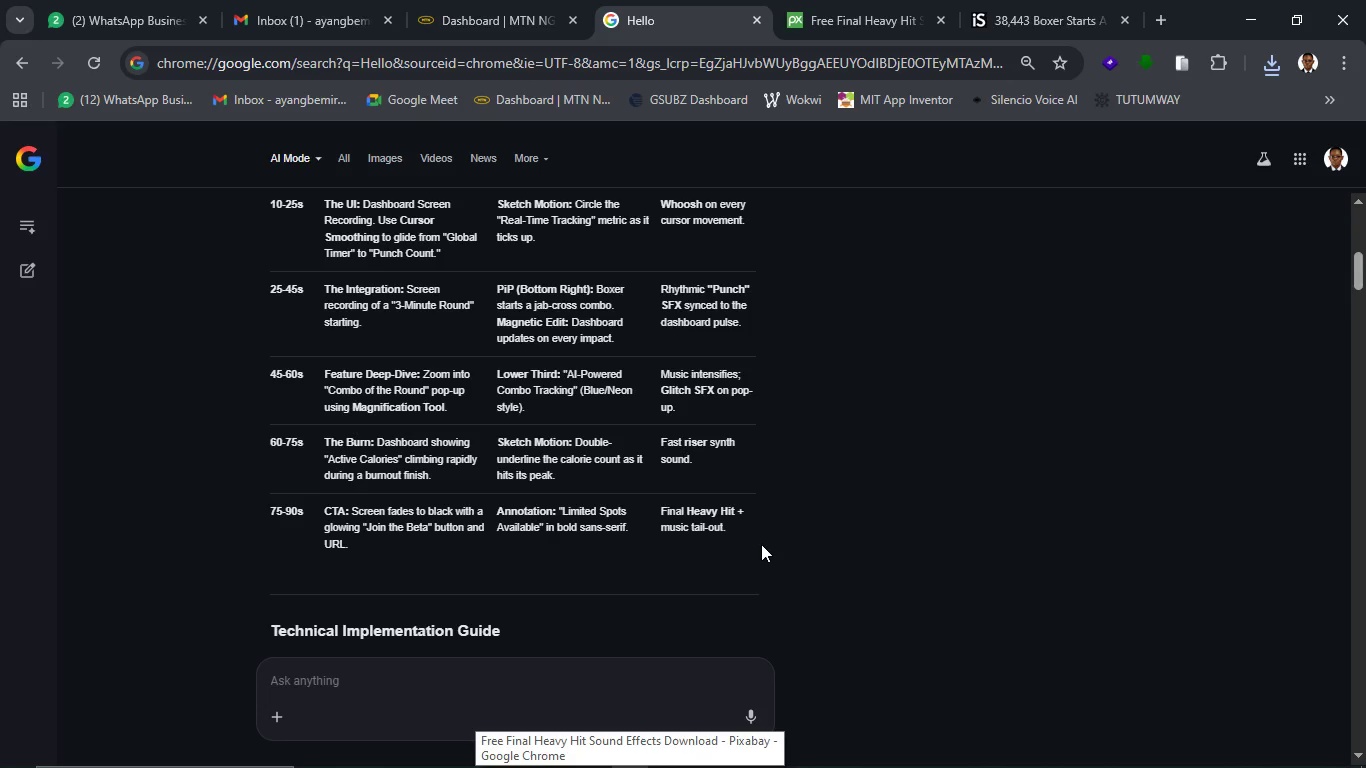 
scroll: coordinate [759, 544], scroll_direction: up, amount: 4.0
 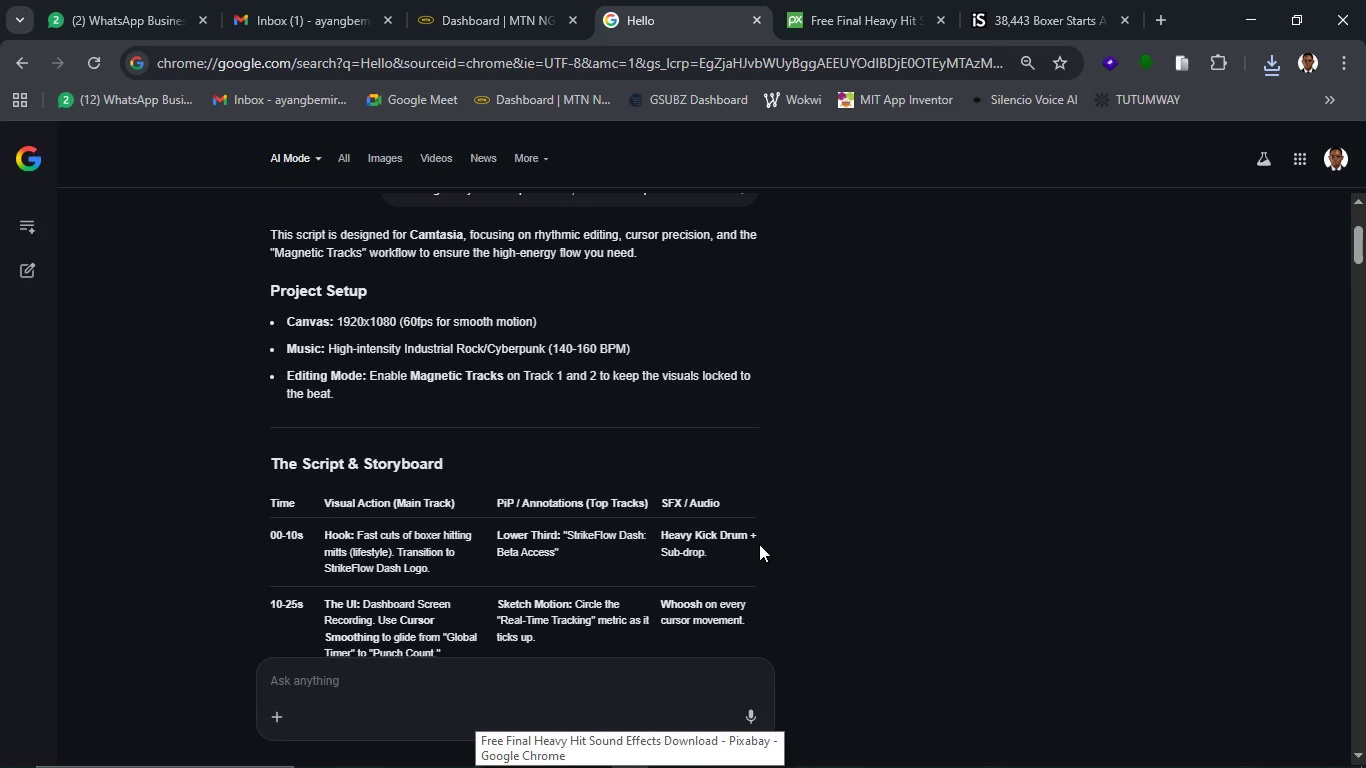 
scroll: coordinate [759, 544], scroll_direction: down, amount: 5.0
 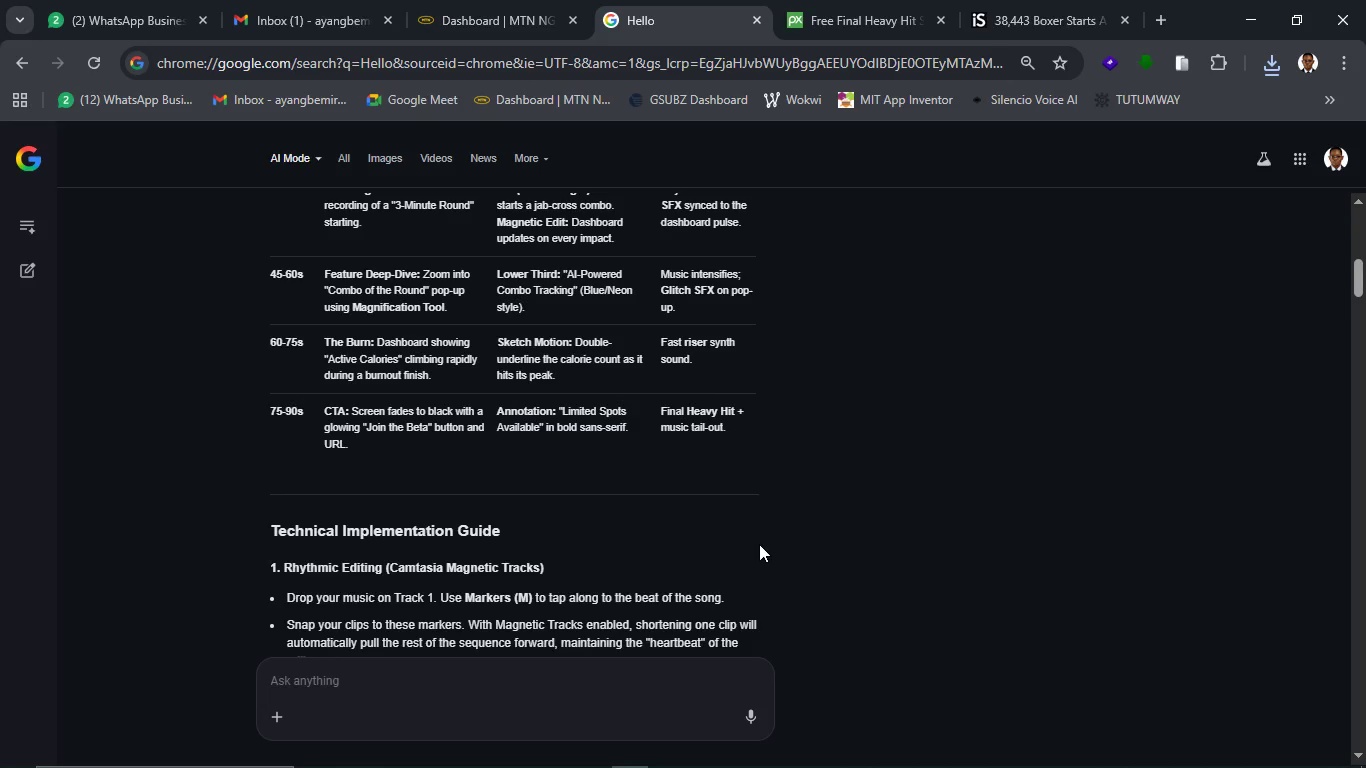 
wait(5.05)
 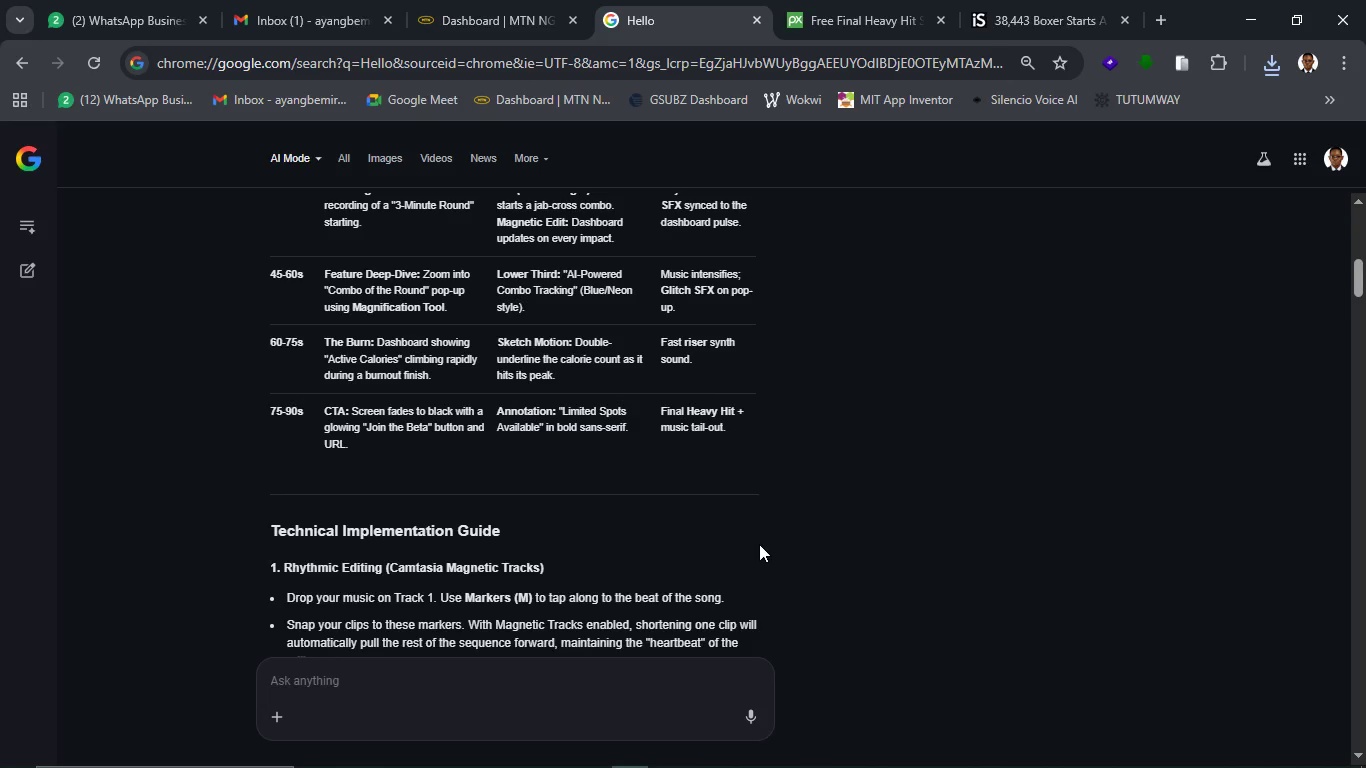 
scroll: coordinate [759, 544], scroll_direction: down, amount: 1.0
 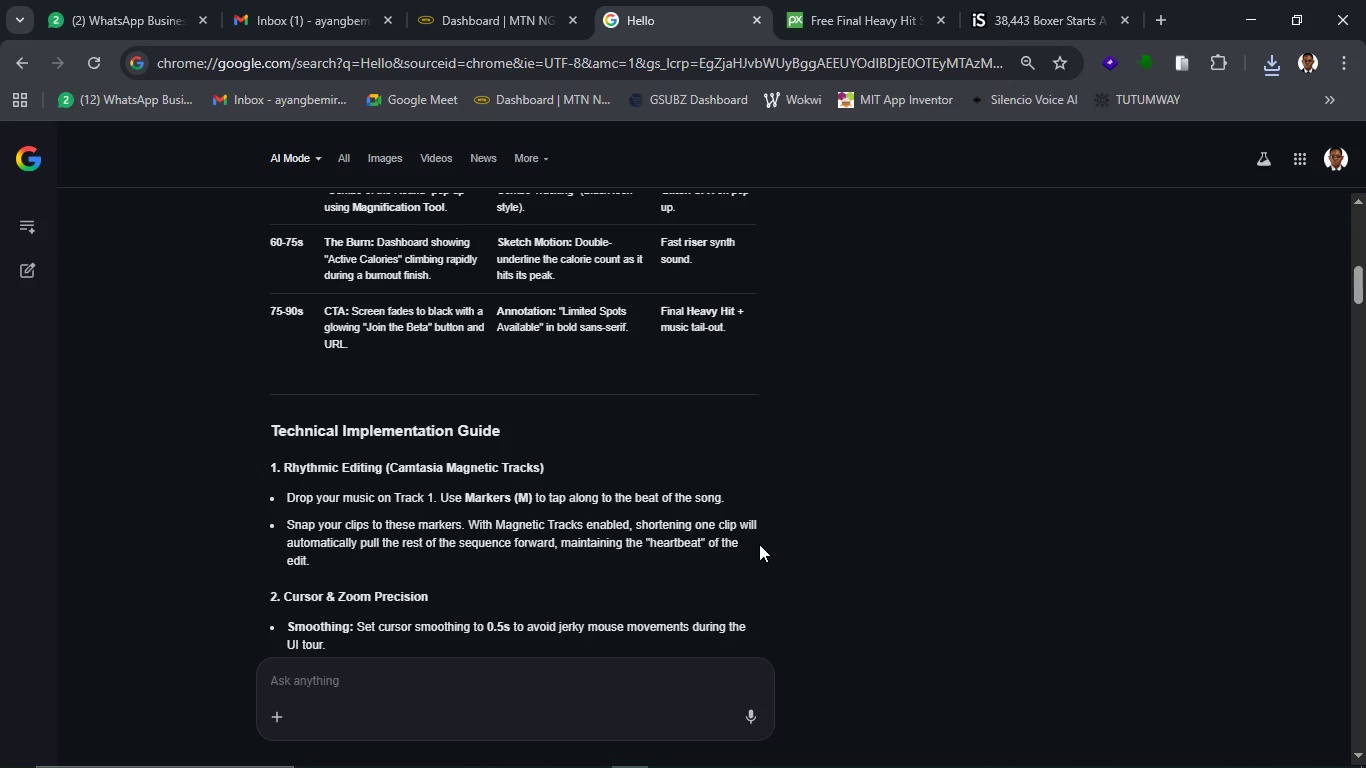 
wait(9.41)
 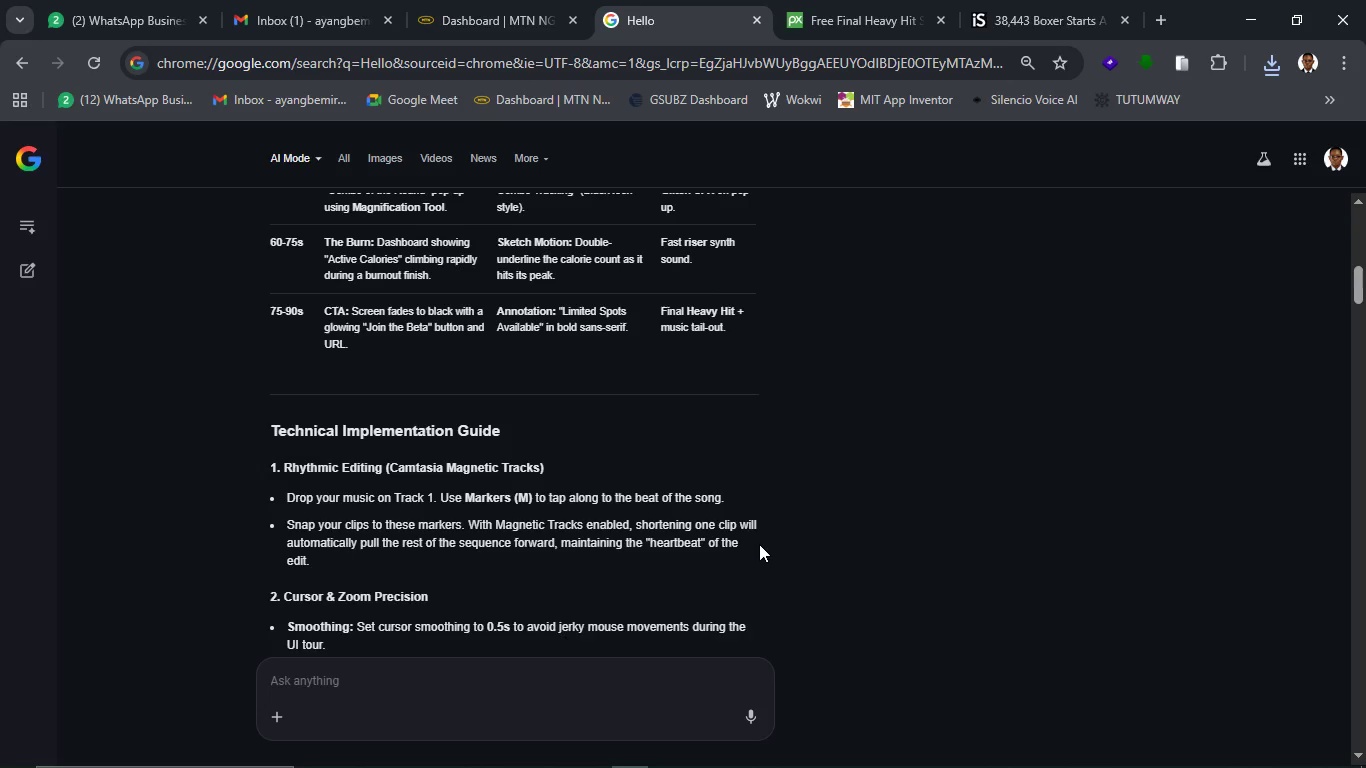 
scroll: coordinate [759, 544], scroll_direction: down, amount: 3.0
 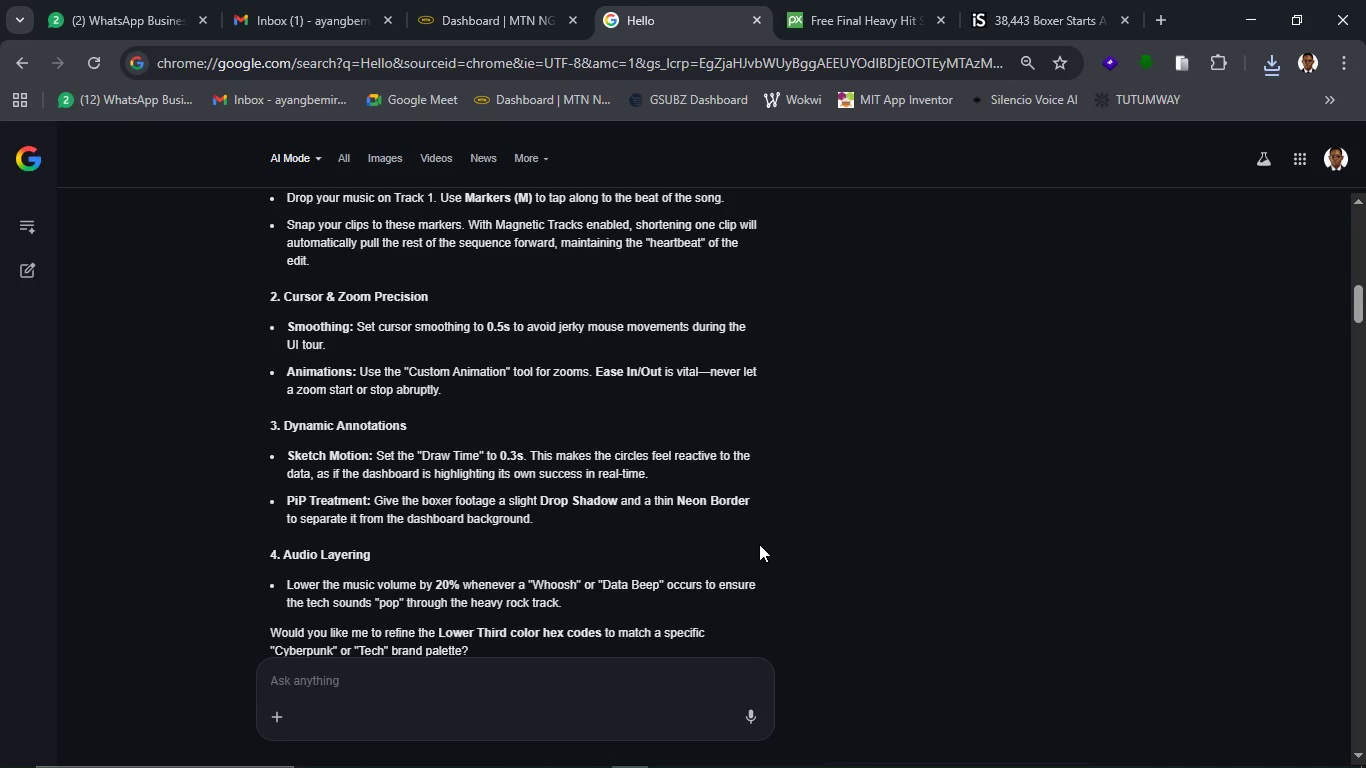 
scroll: coordinate [759, 544], scroll_direction: up, amount: 10.0
 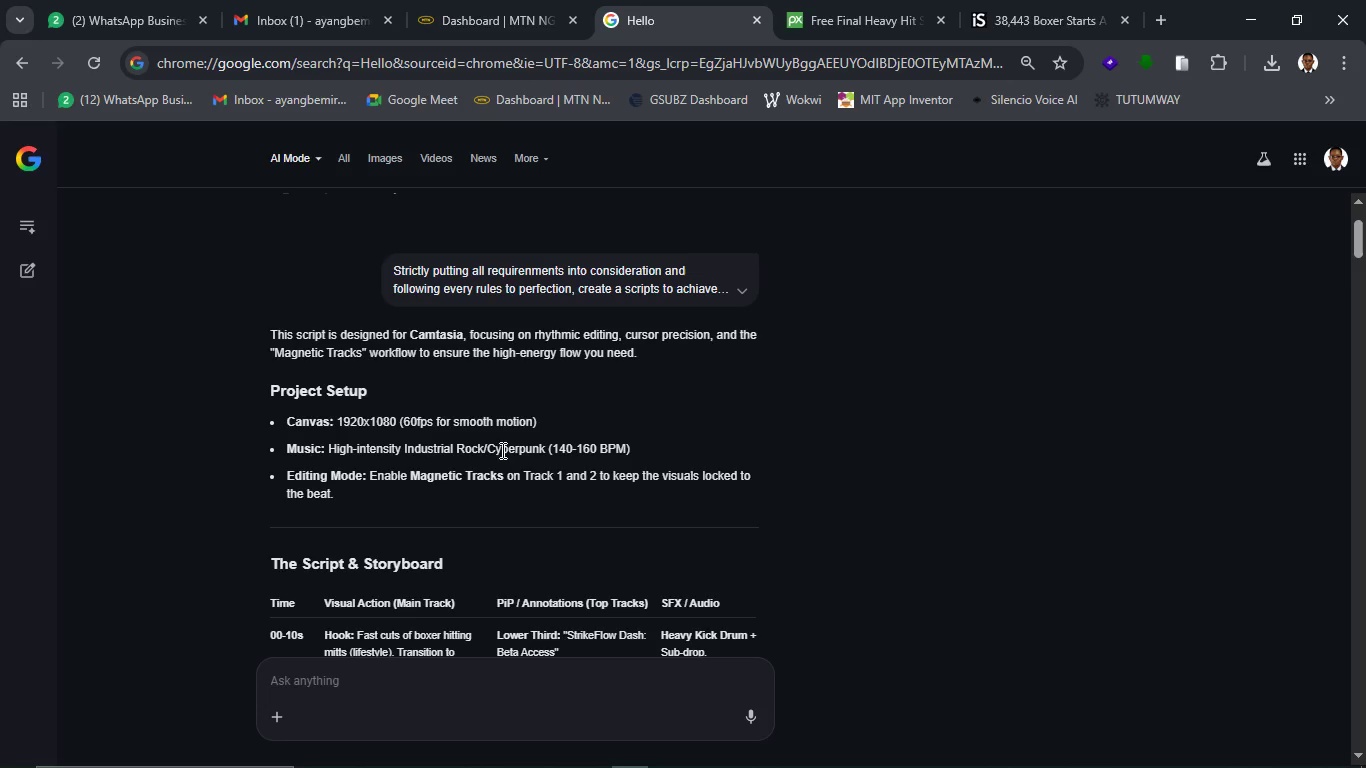 
wait(7.04)
 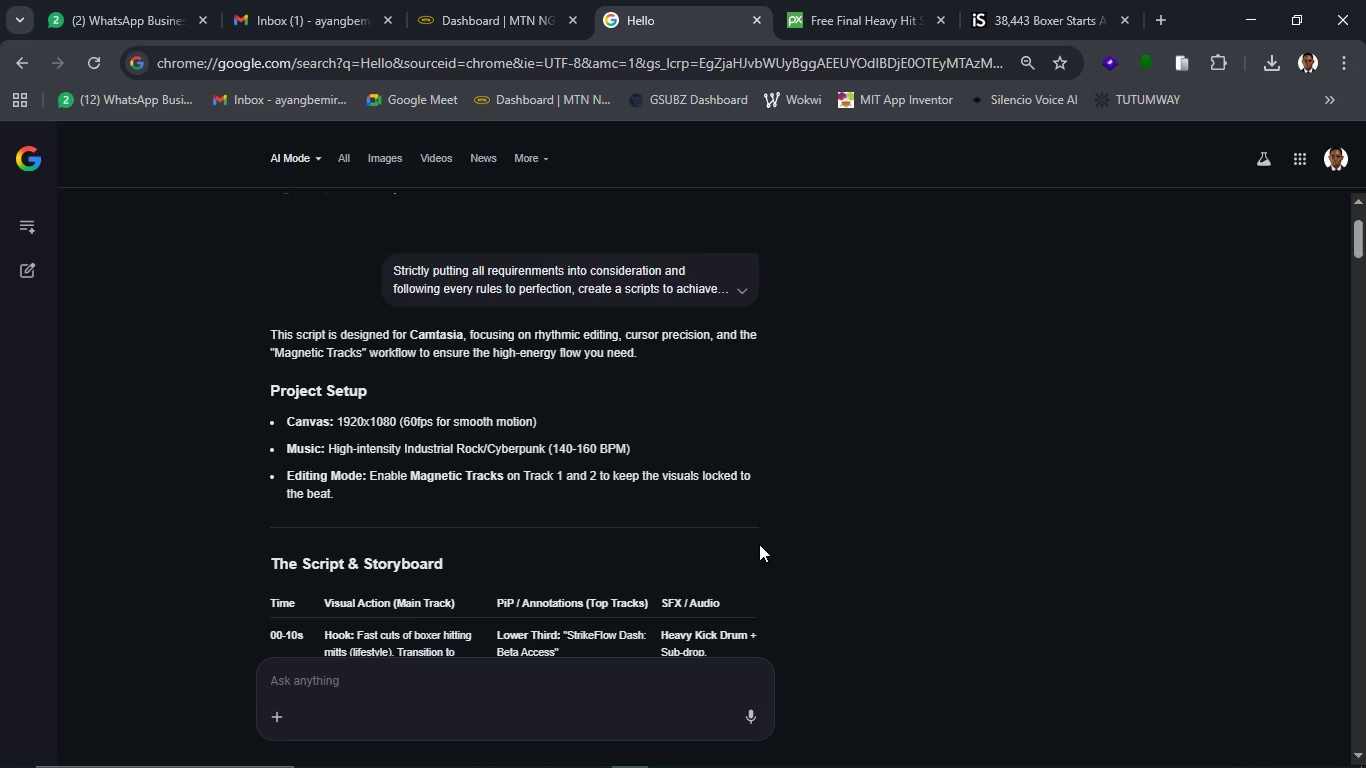 
left_click_drag(start_coordinate=[486, 447], to_coordinate=[646, 448])
 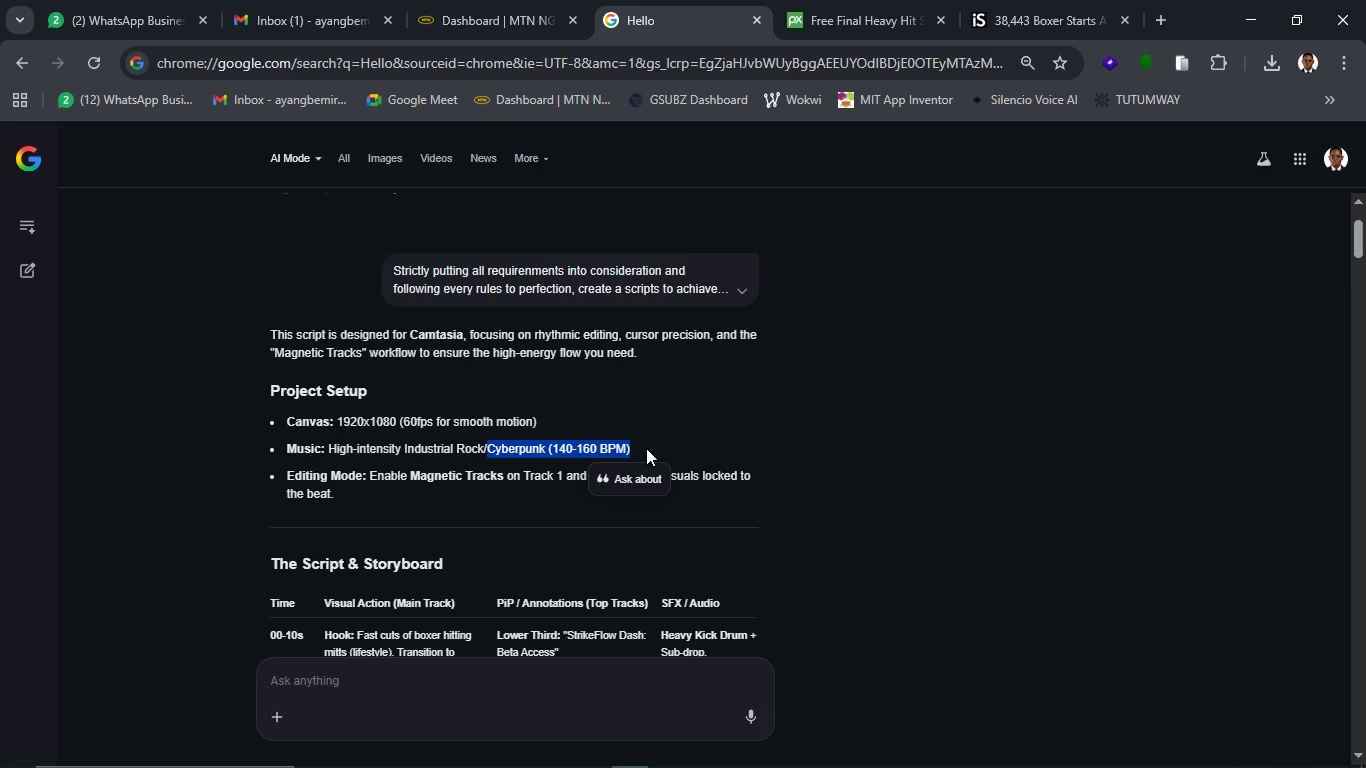 
key(Control+C)
 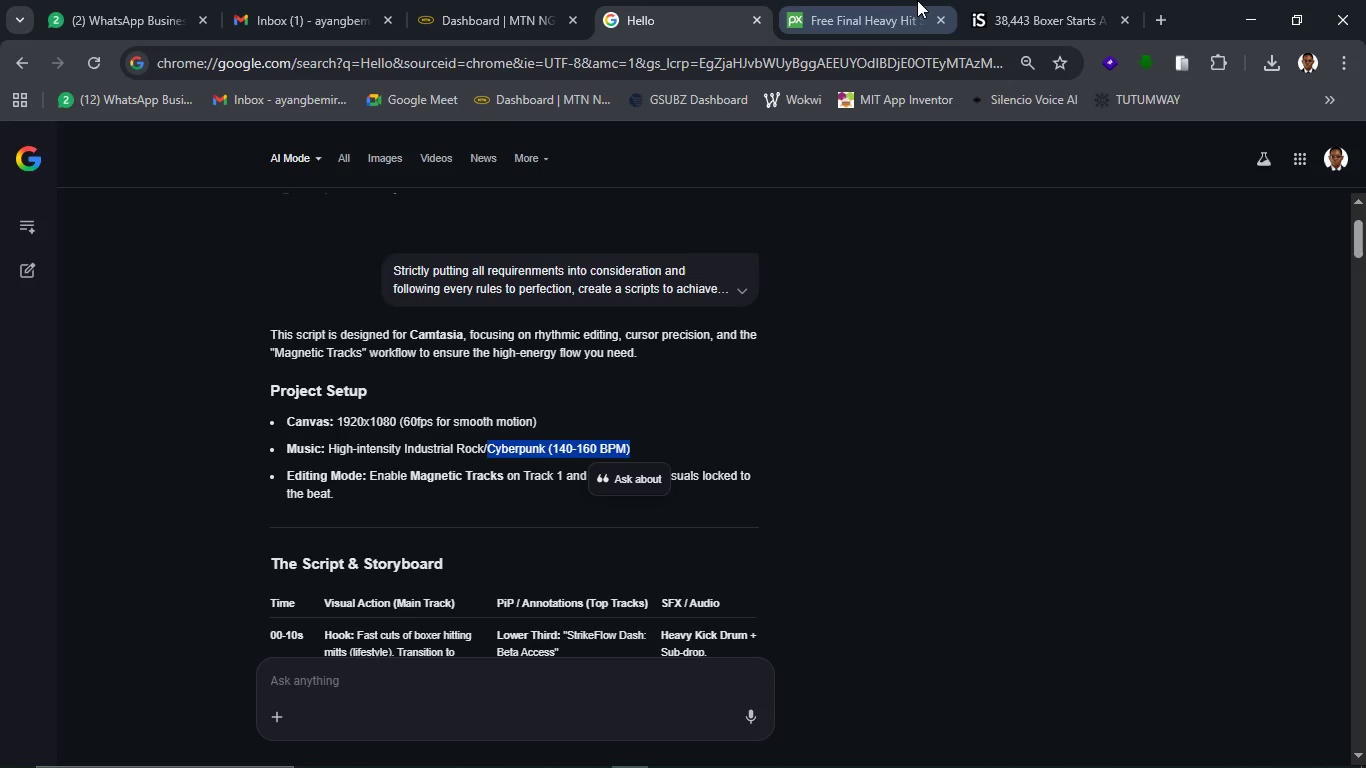 
left_click([911, 0])
 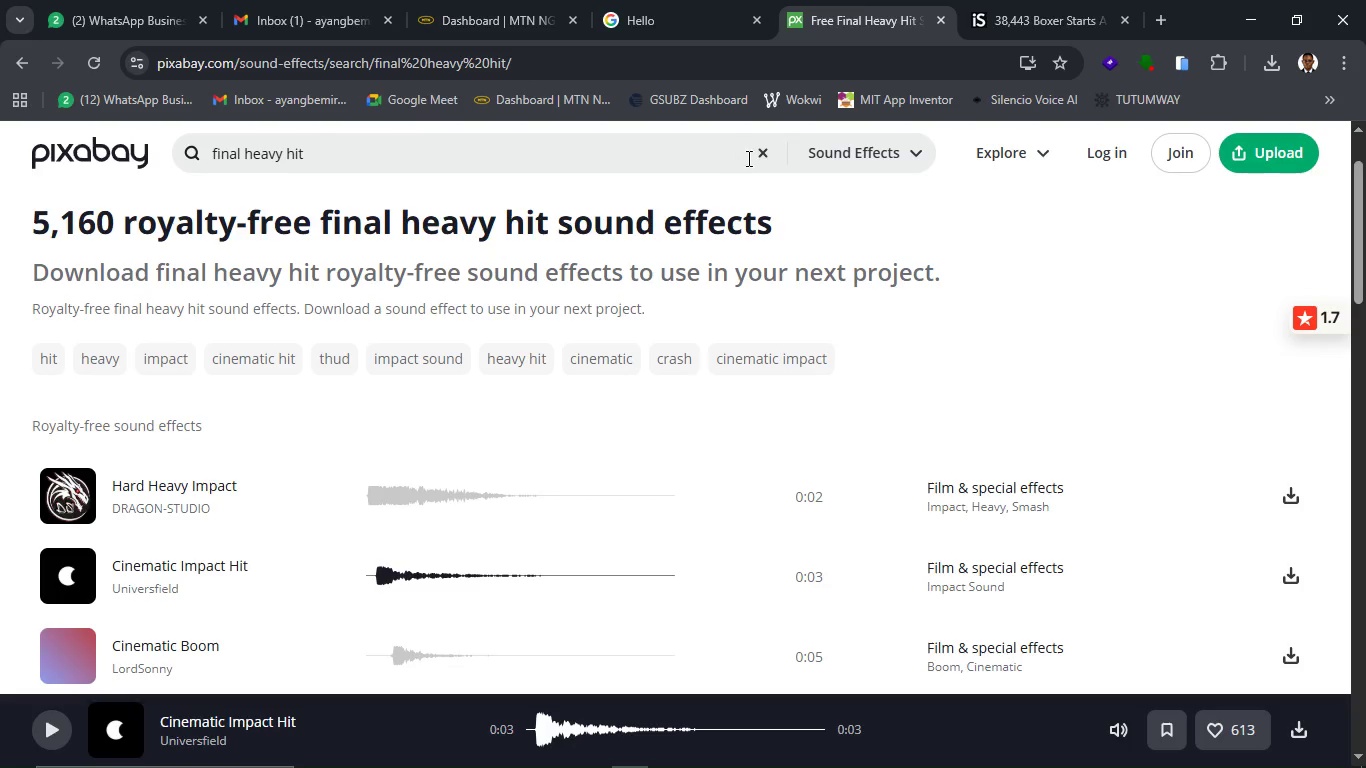 
left_click([752, 158])
 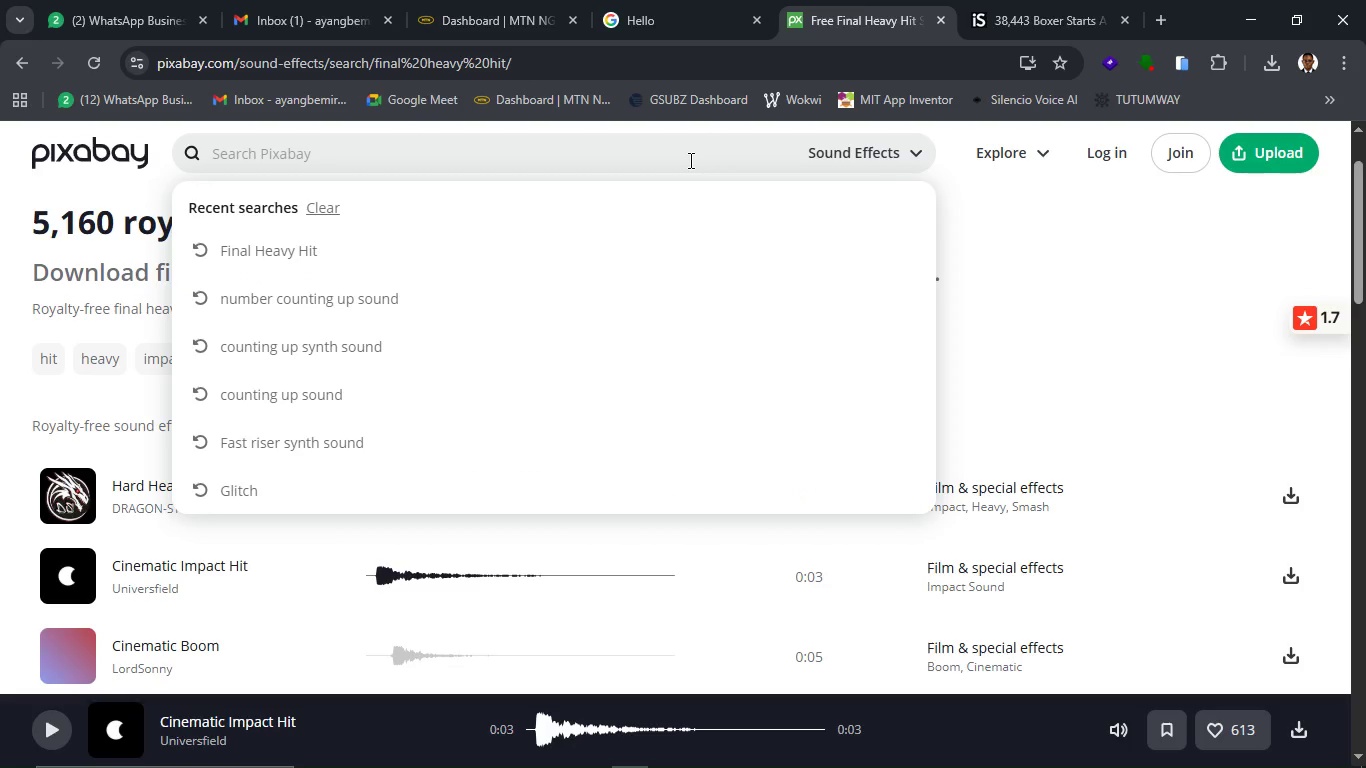 
left_click([689, 160])
 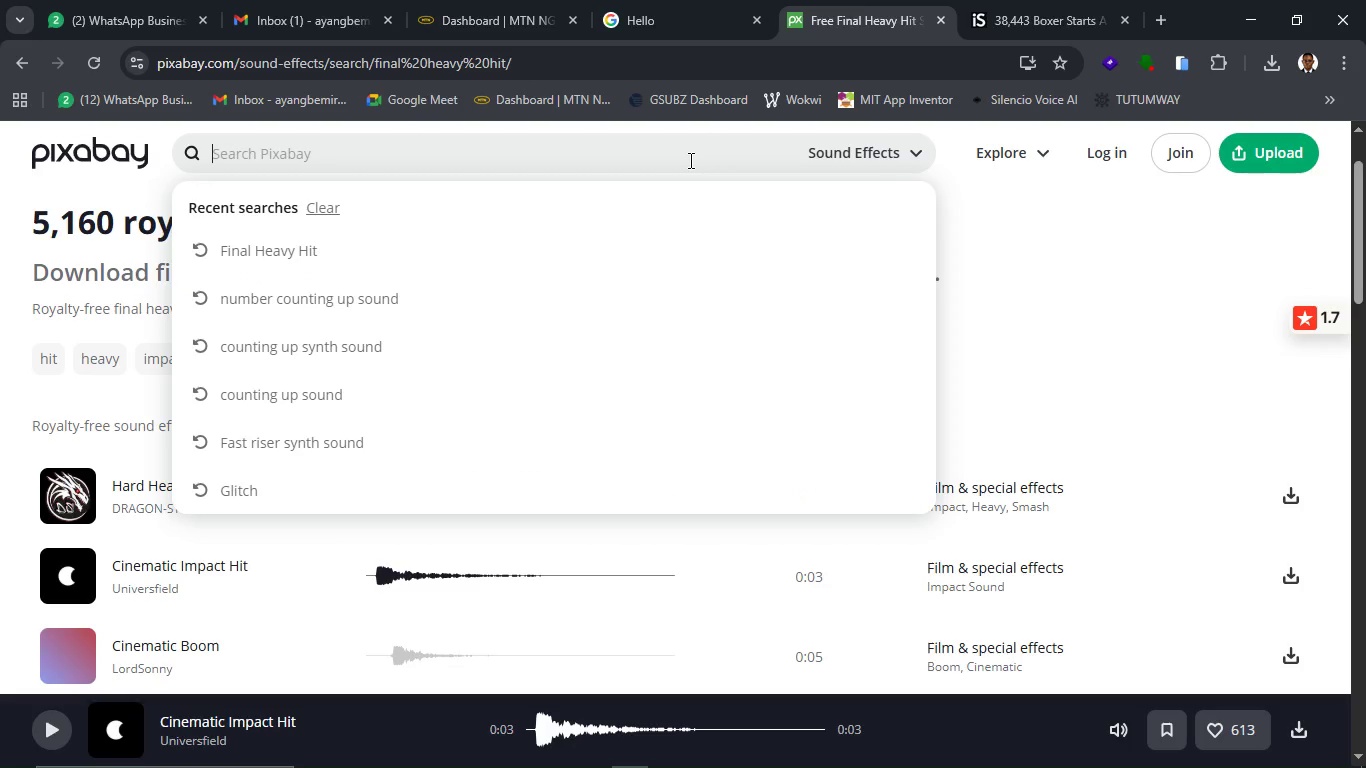 
key(Control+V)
 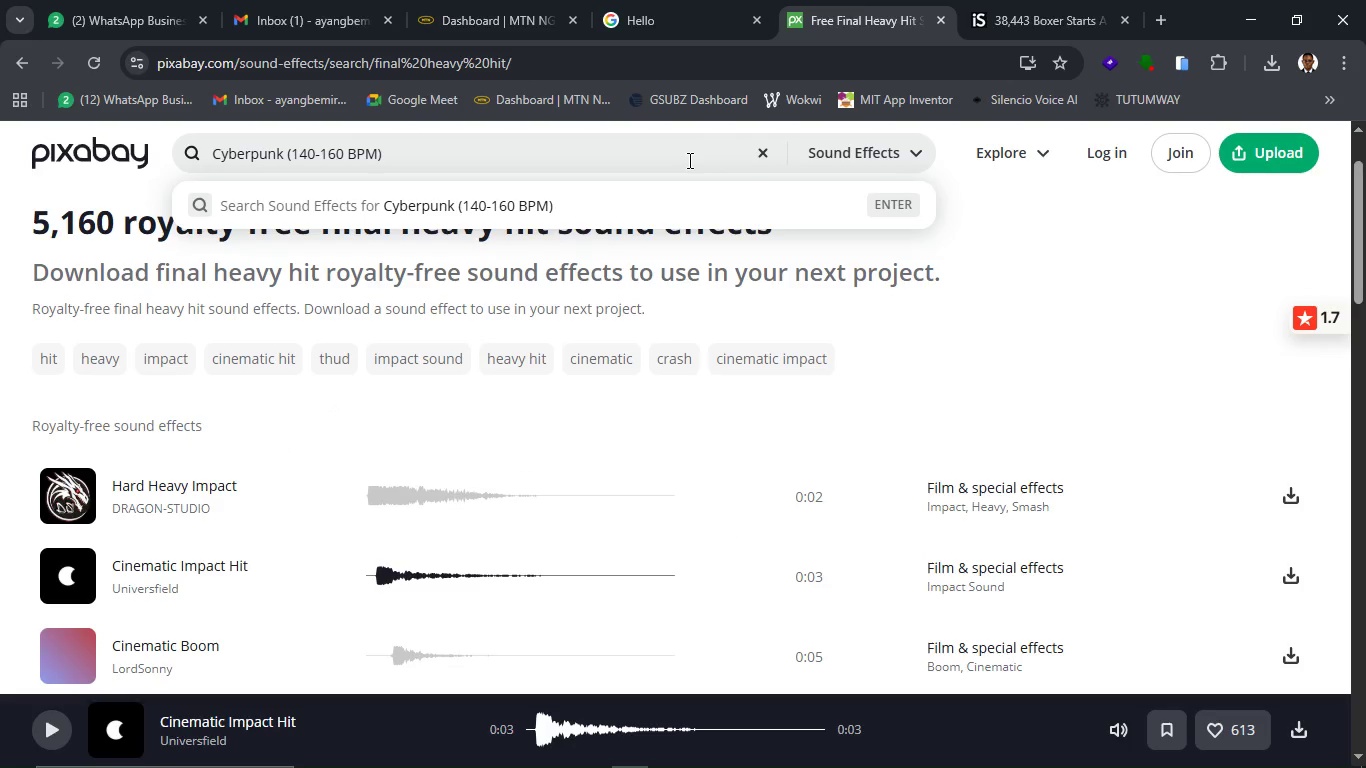 
key(Enter)
 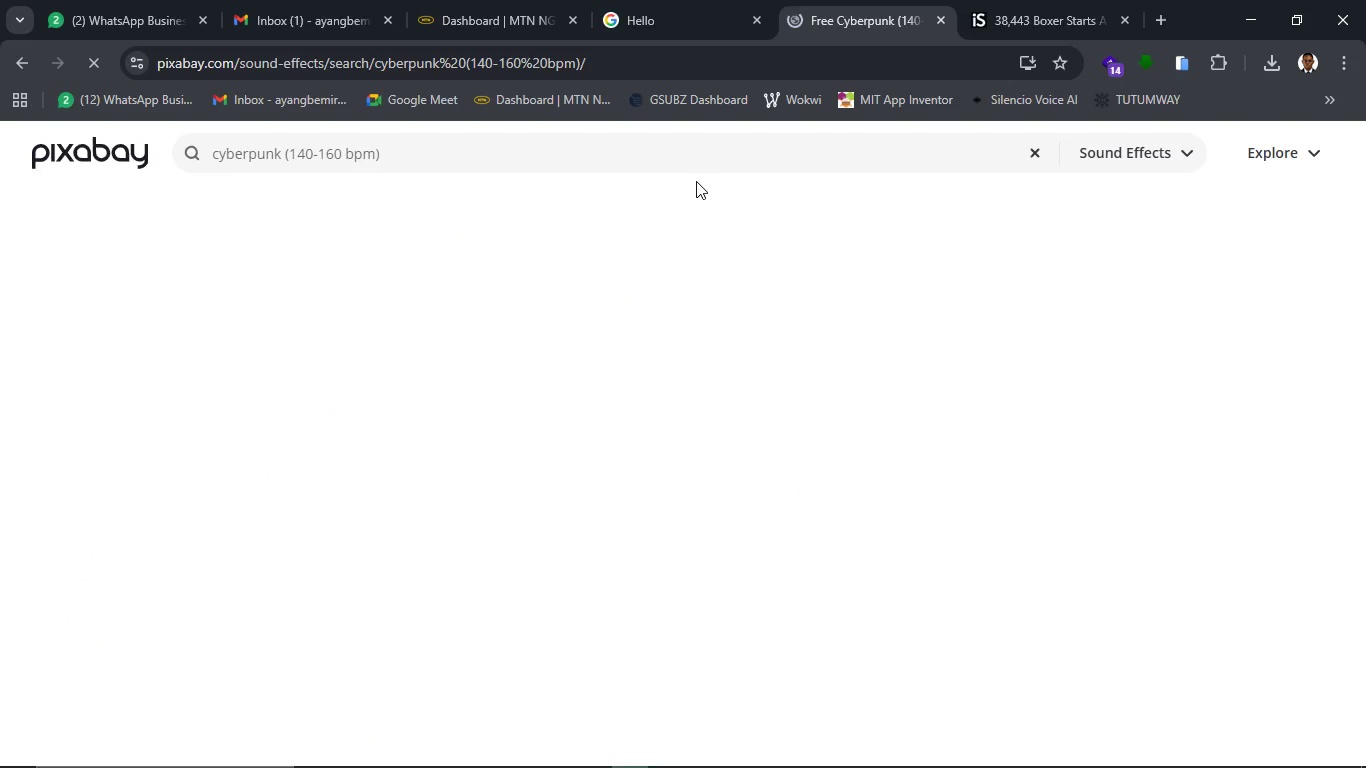 
mouse_move([705, 336])
 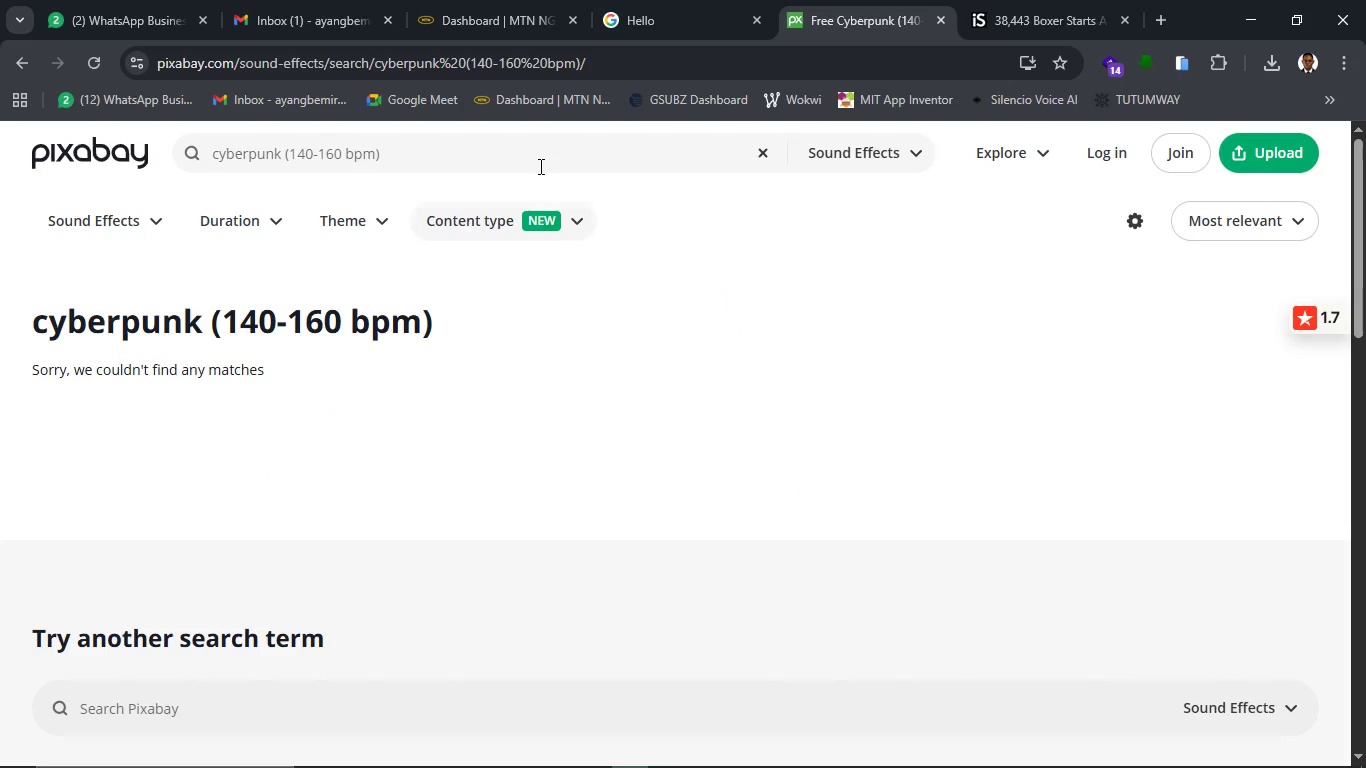 
left_click([537, 163])
 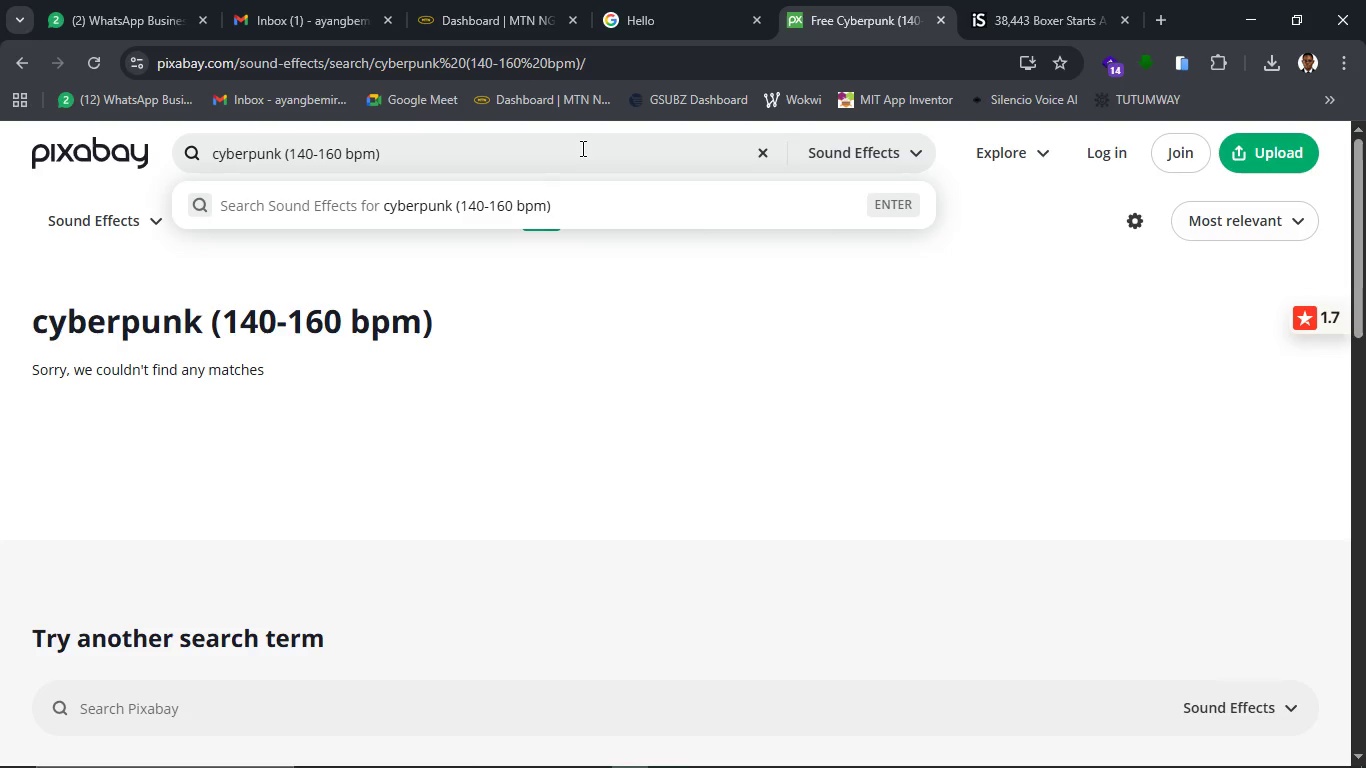 
hold_key(key=Backspace, duration=0.92)
 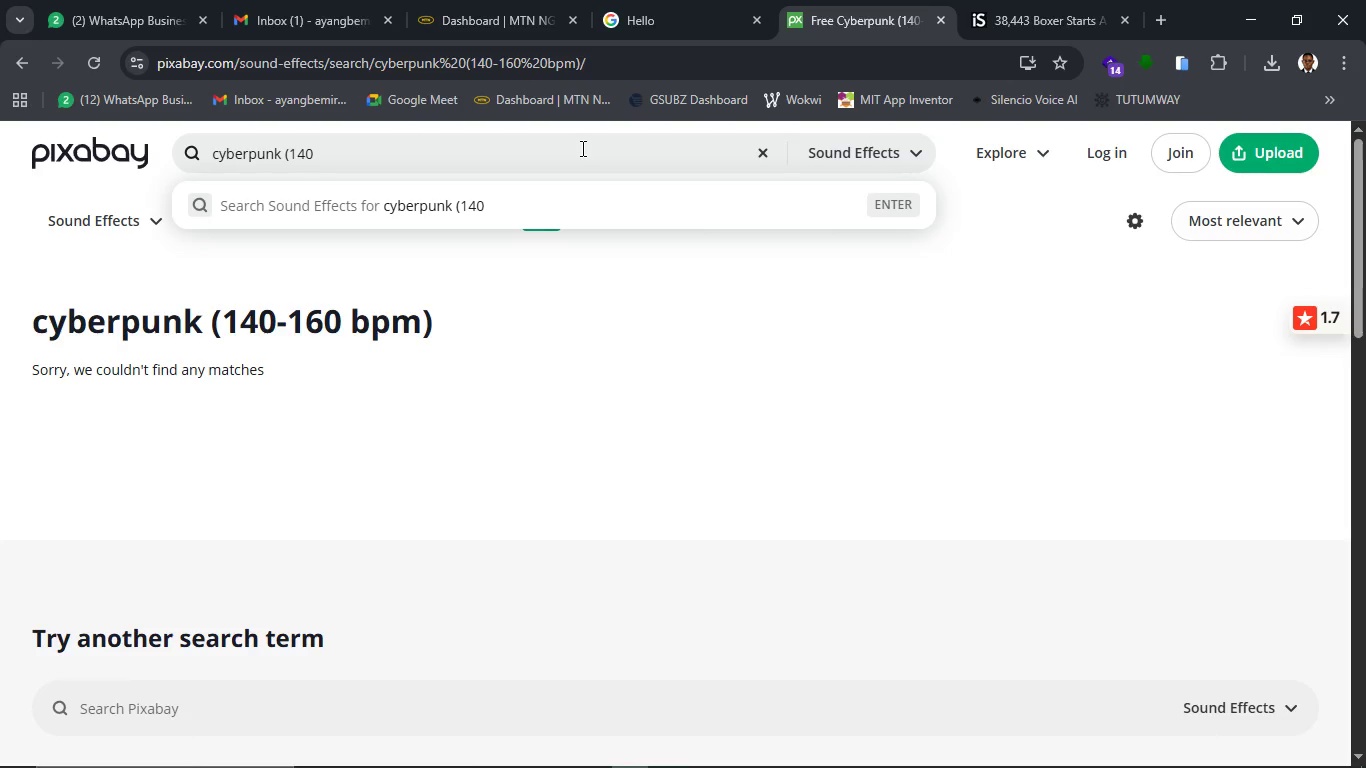 
key(Backspace)
 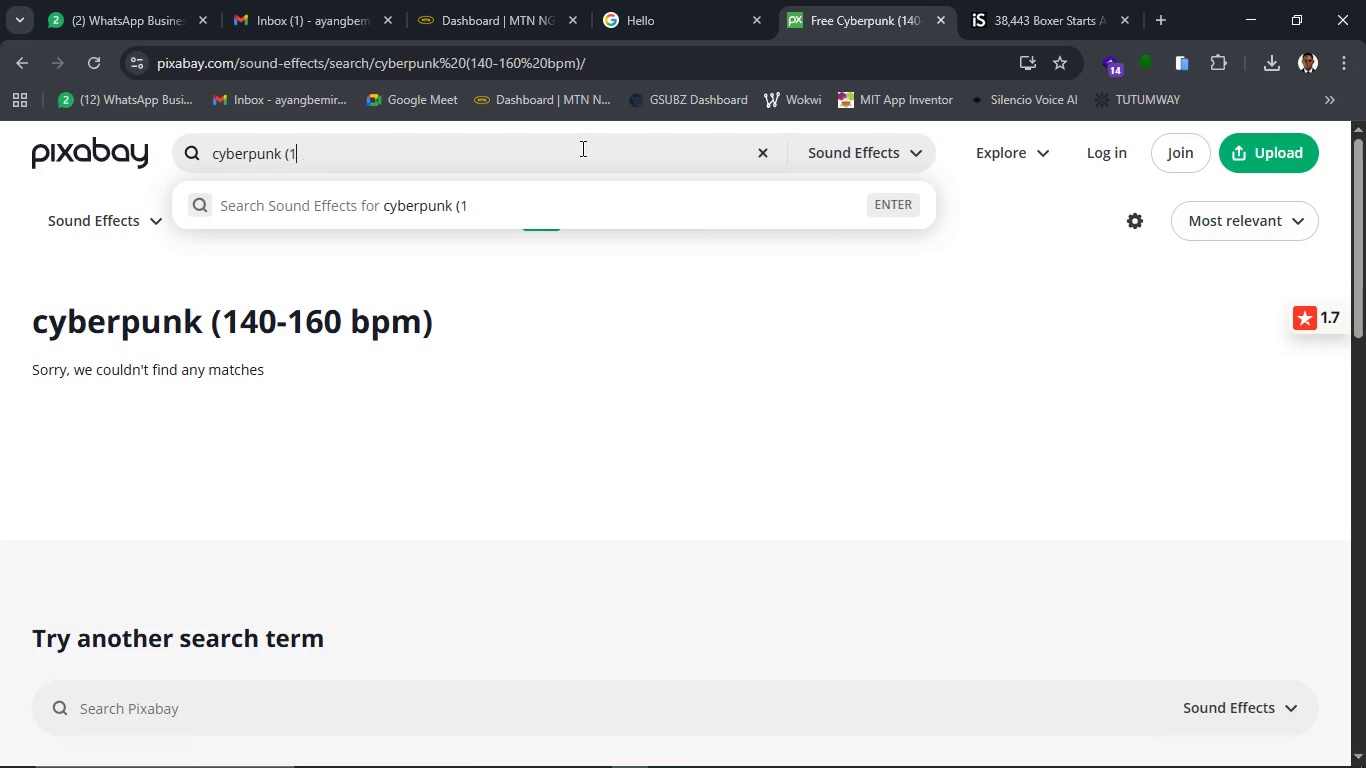 
key(Backspace)
 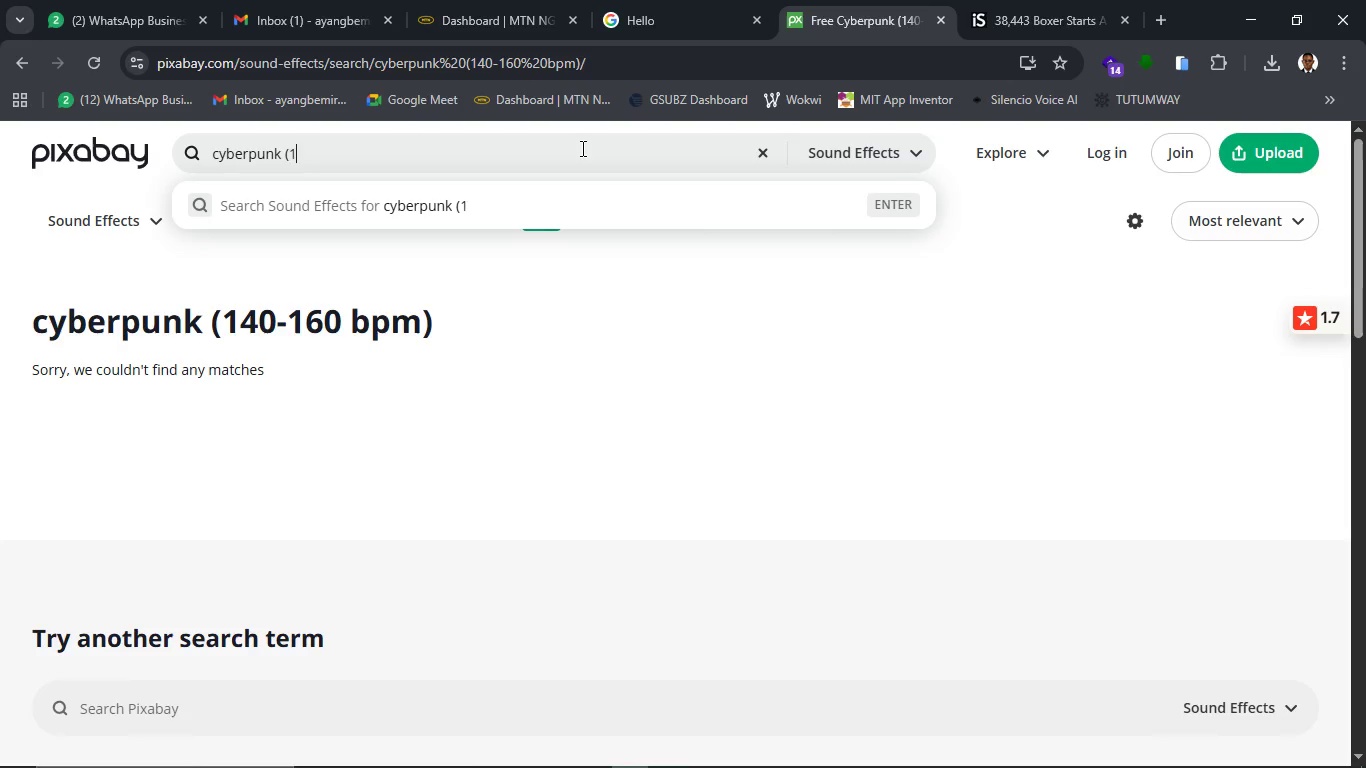 
key(Backspace)
 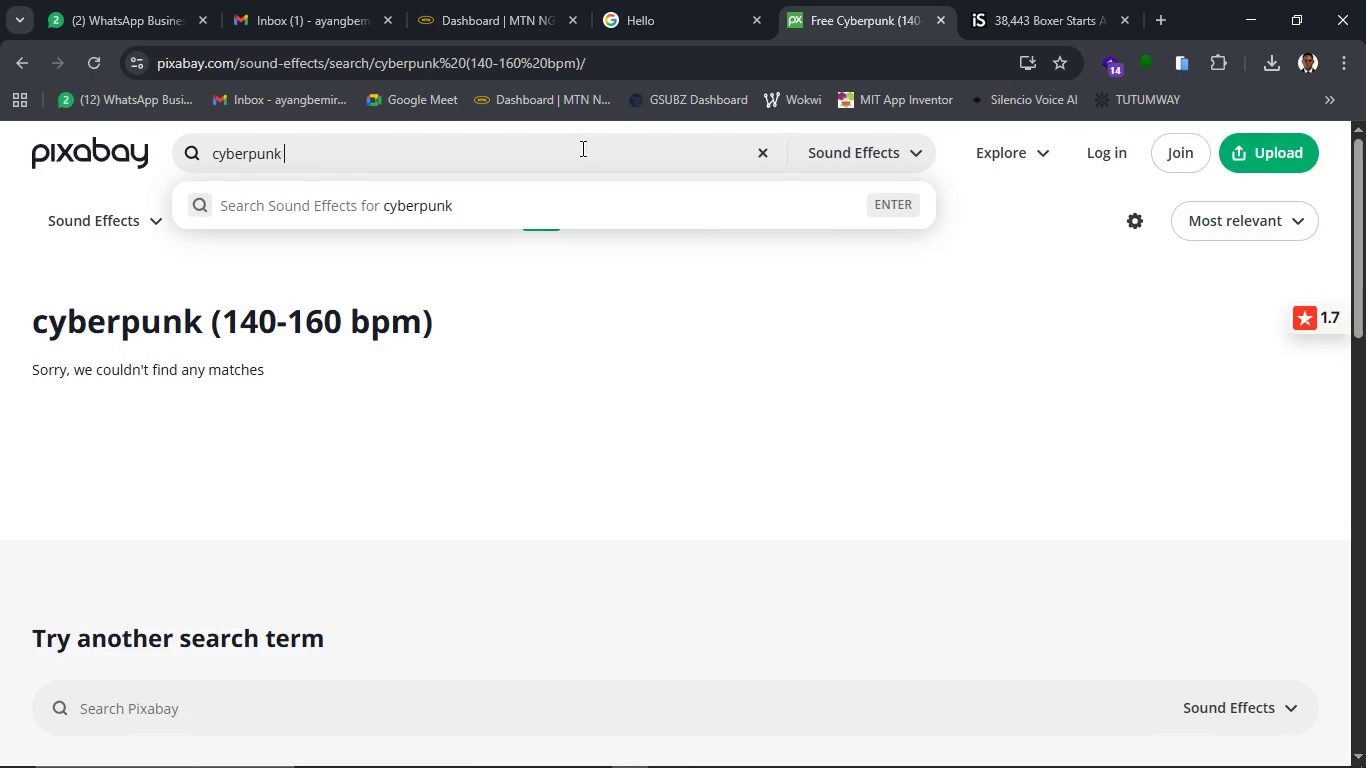 
key(Backspace)
 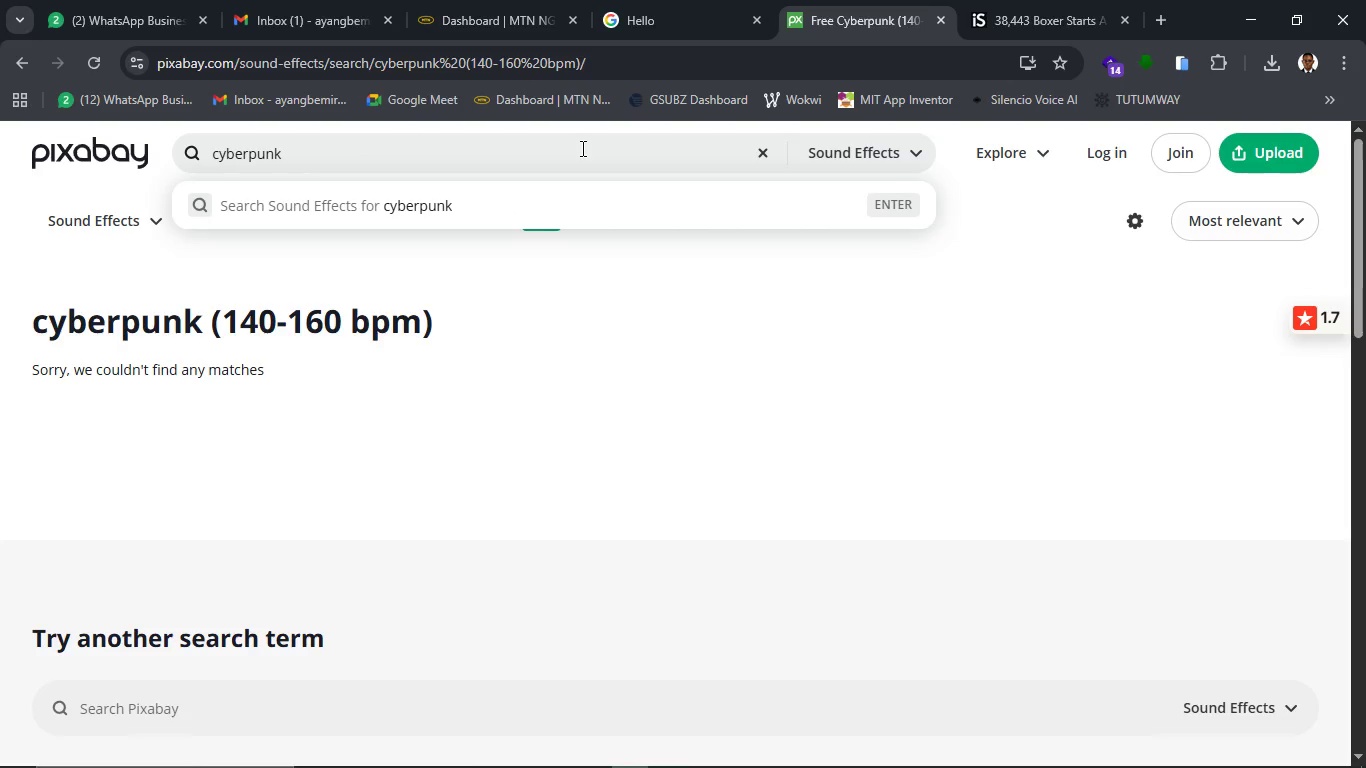 
key(Backspace)
 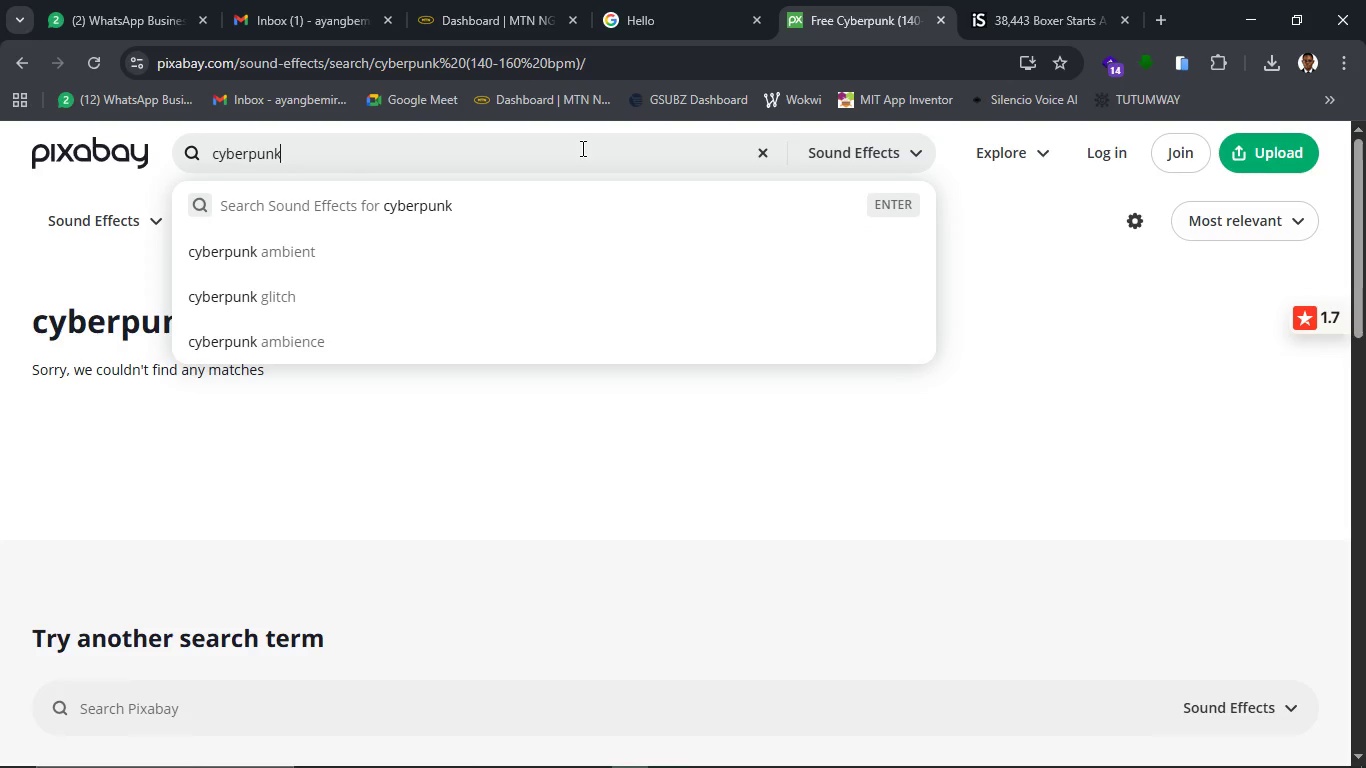 
key(Enter)
 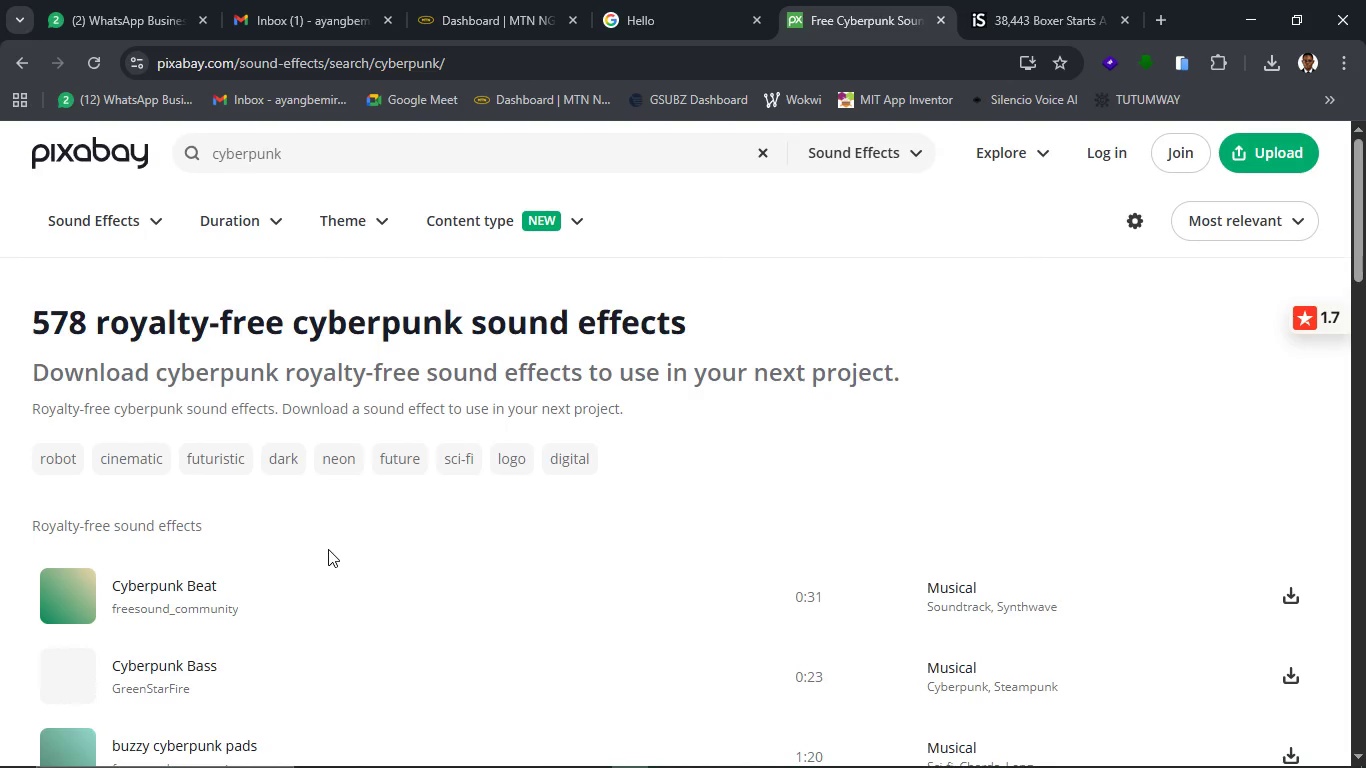 
scroll: coordinate [314, 561], scroll_direction: down, amount: 1.0
 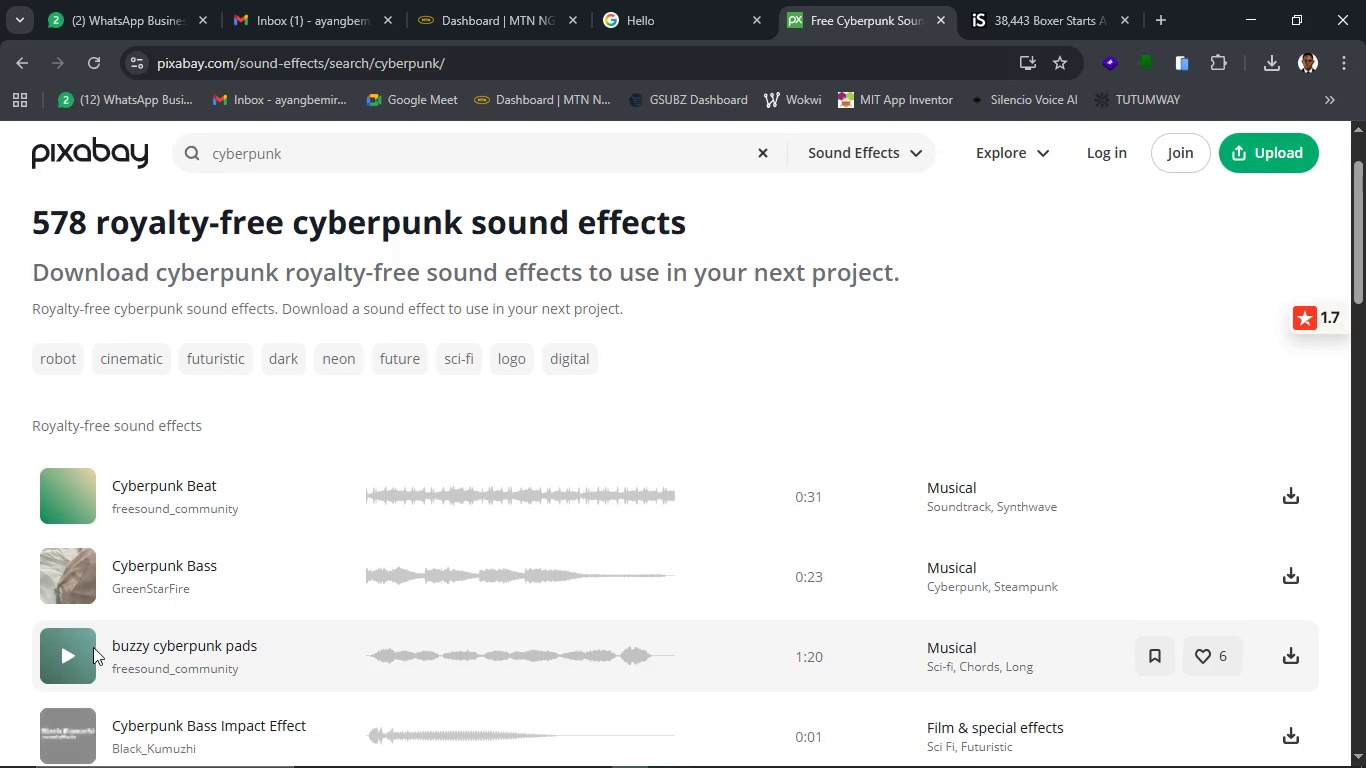 
left_click([68, 647])
 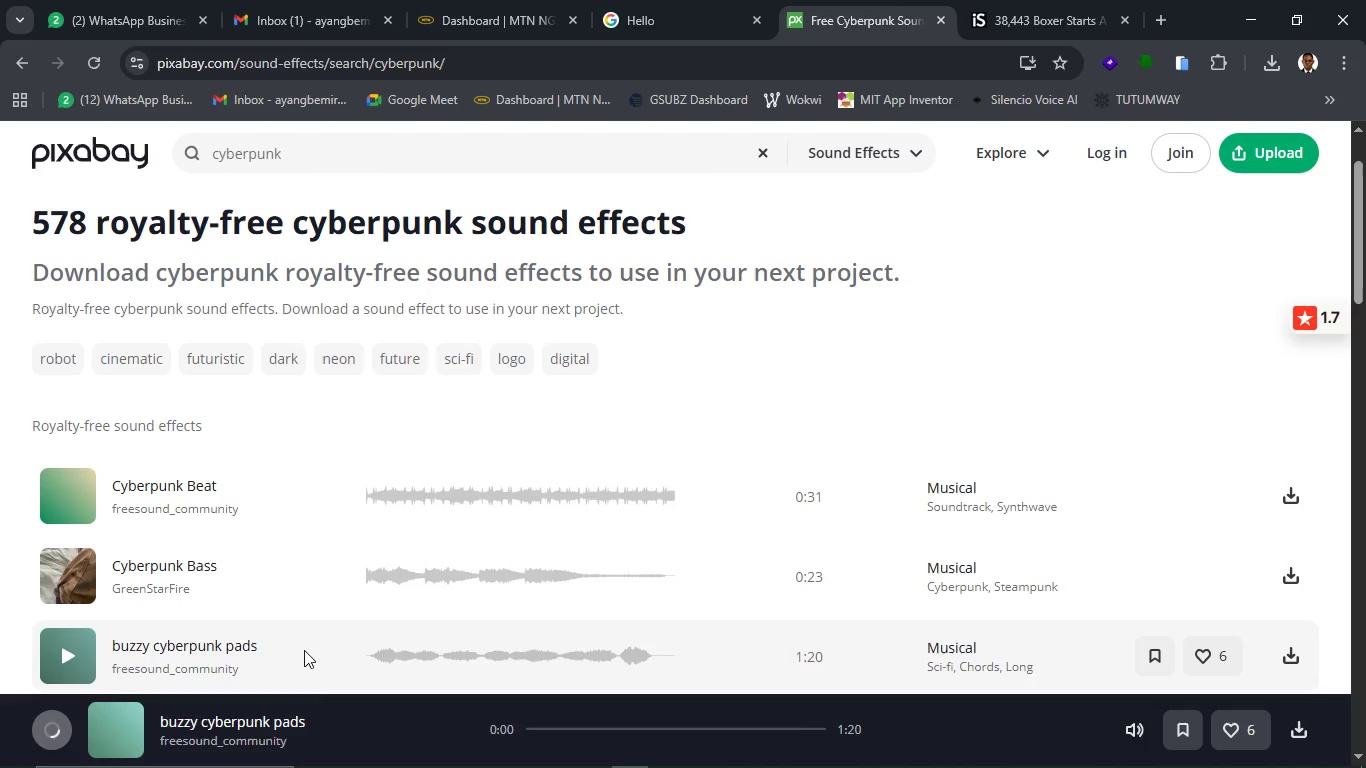 
scroll: coordinate [304, 650], scroll_direction: down, amount: 2.0
 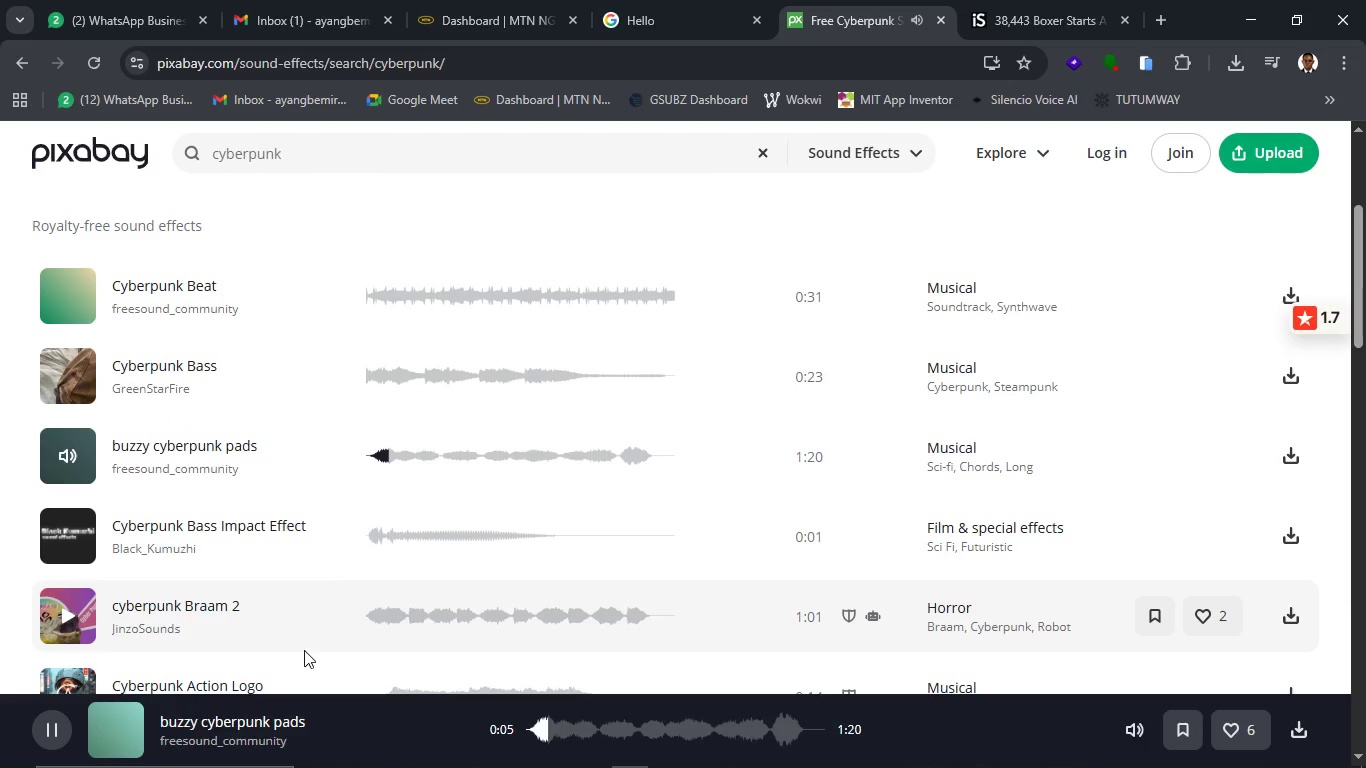 
wait(12.62)
 